 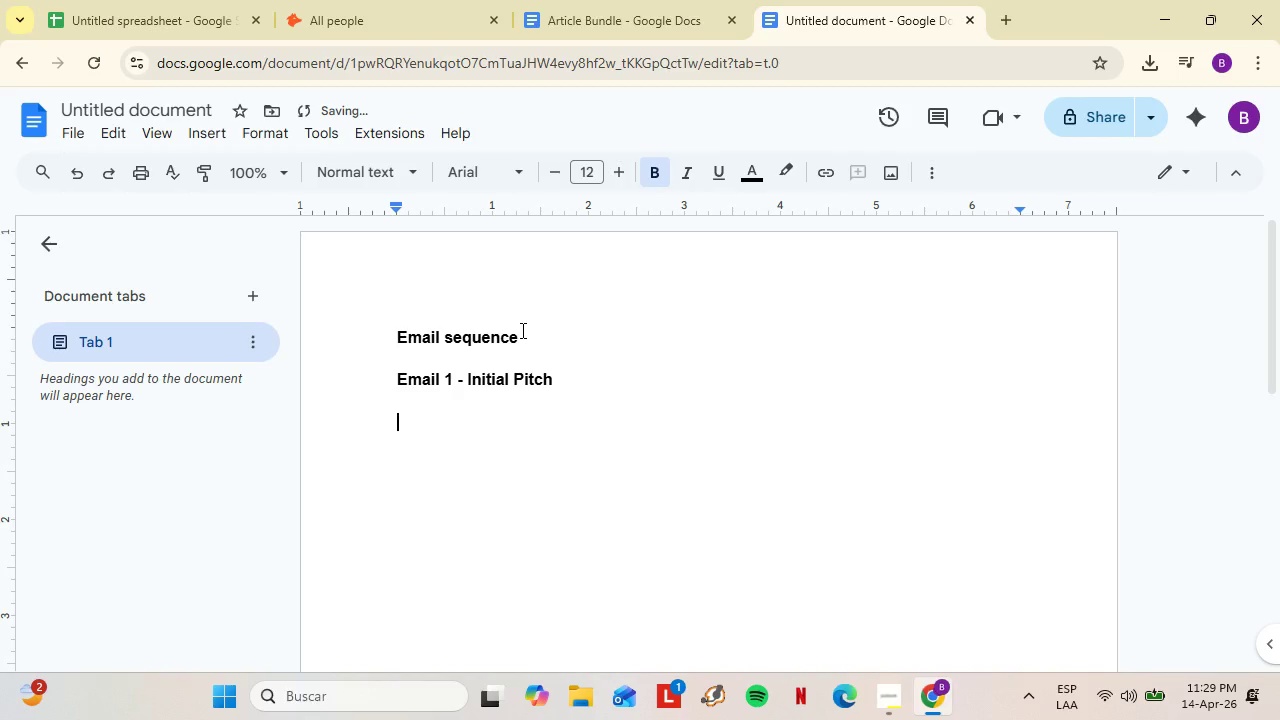 
left_click([662, 184])
 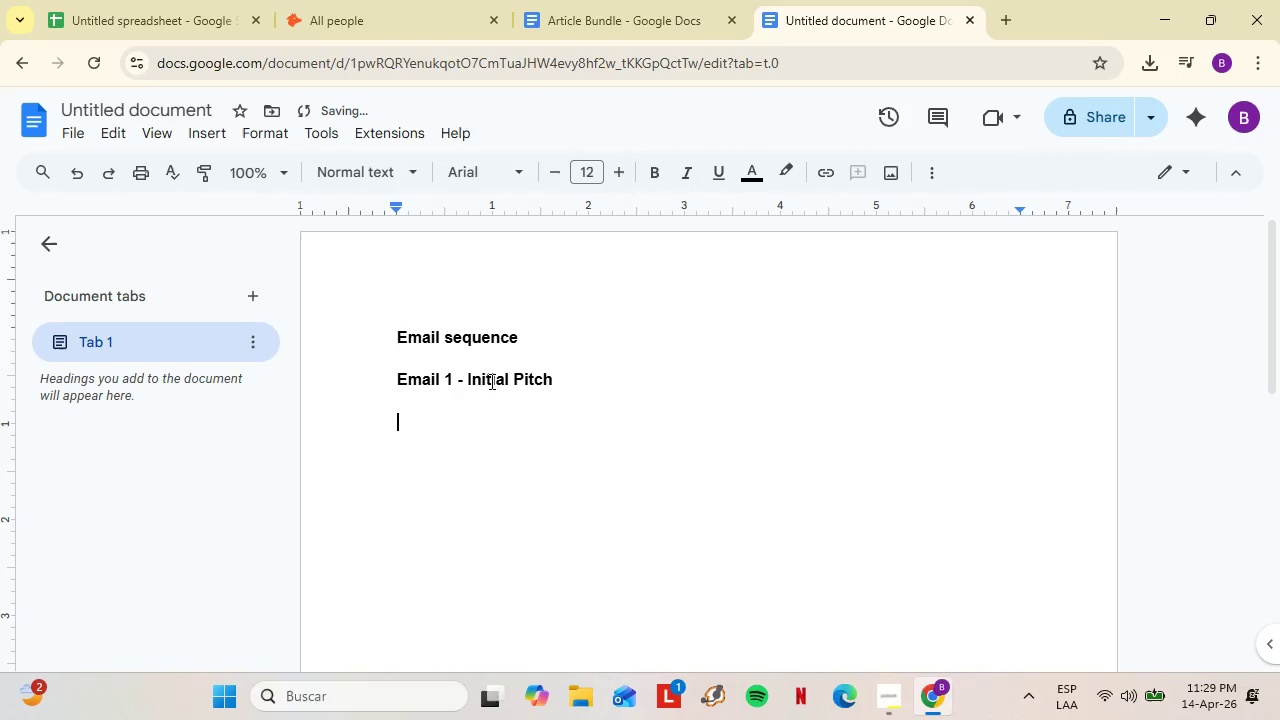 
type(Subject> Guest contribution for ')
key(Backspace)
type("Publication  Name?)
 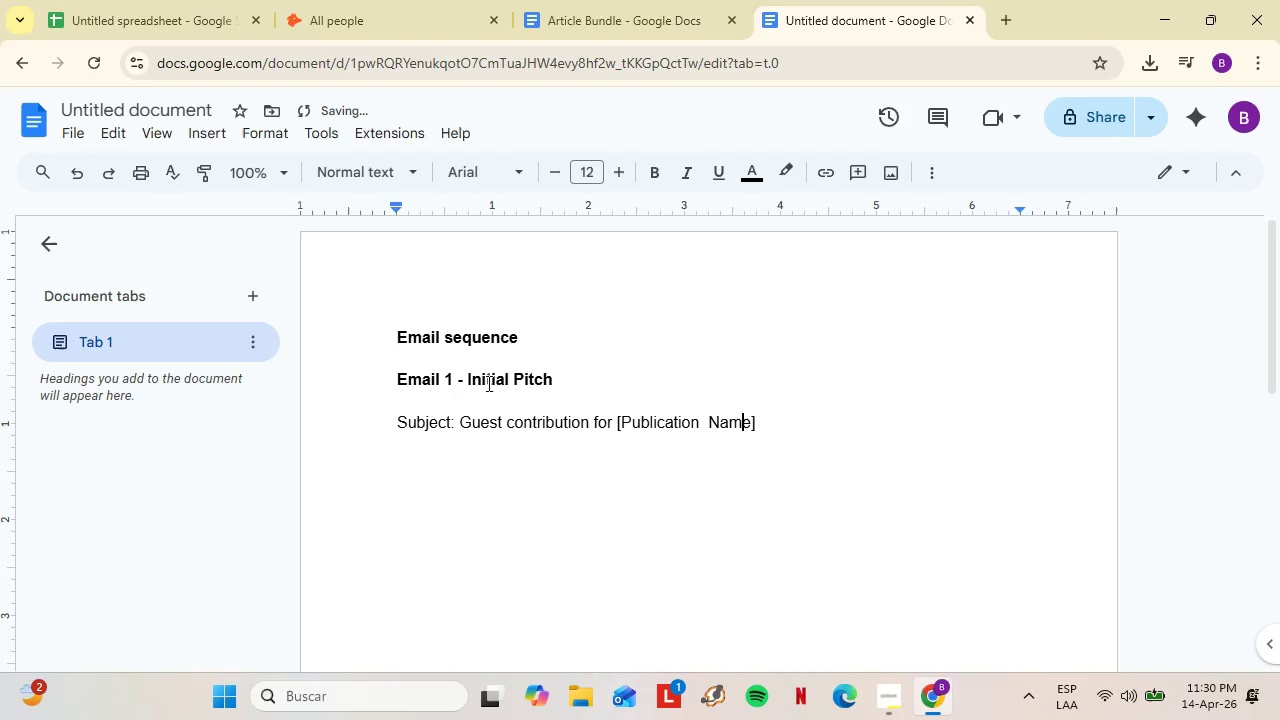 
 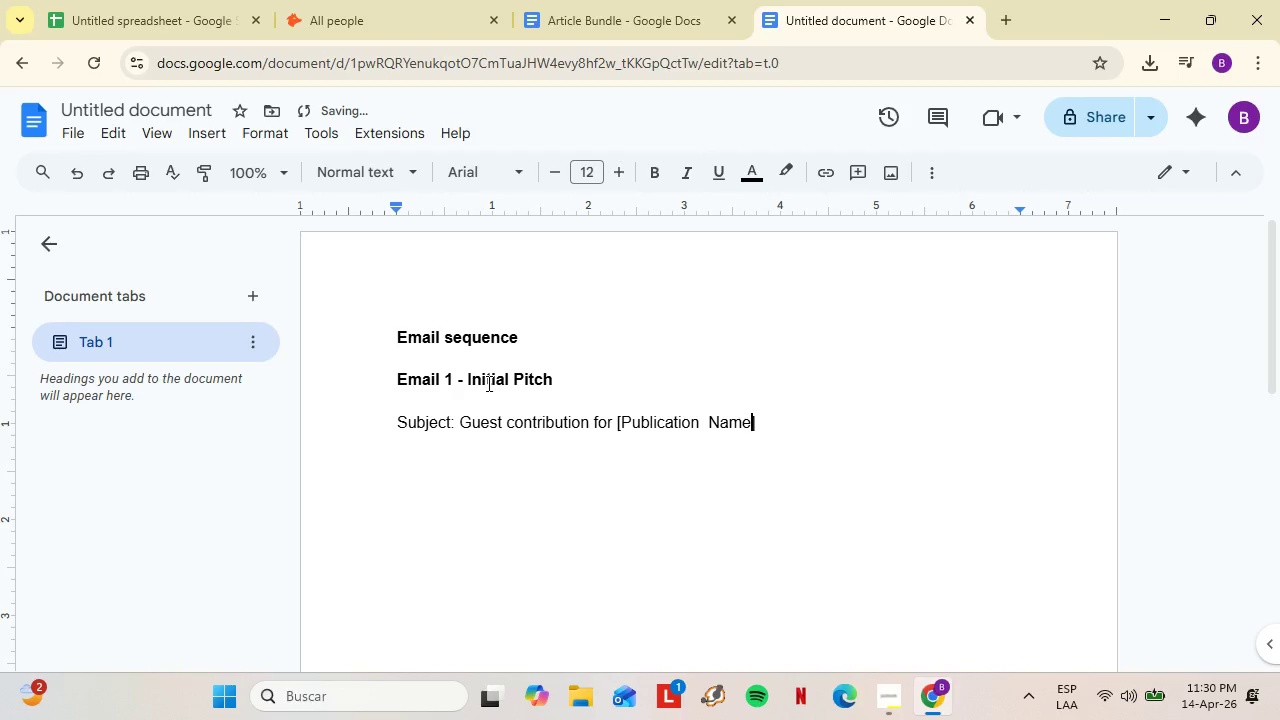 
hold_key(key=ArrowLeft, duration=0.64)
 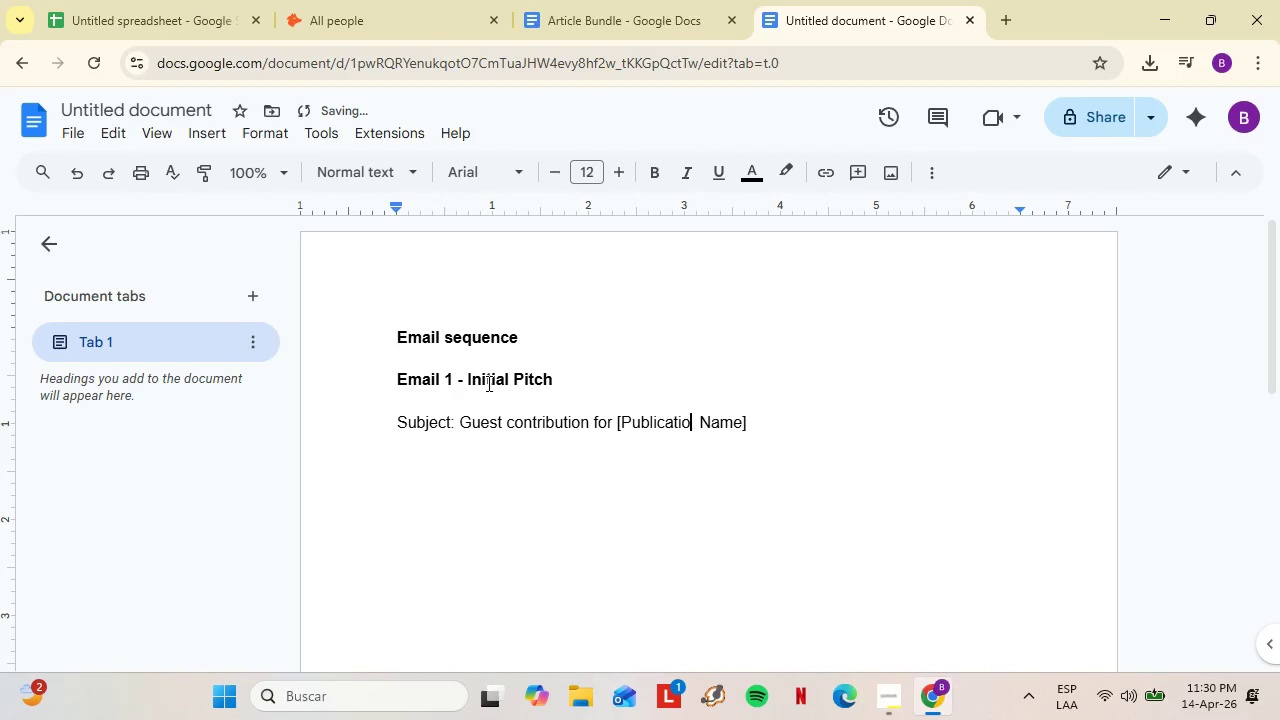 
key(ArrowLeft)
 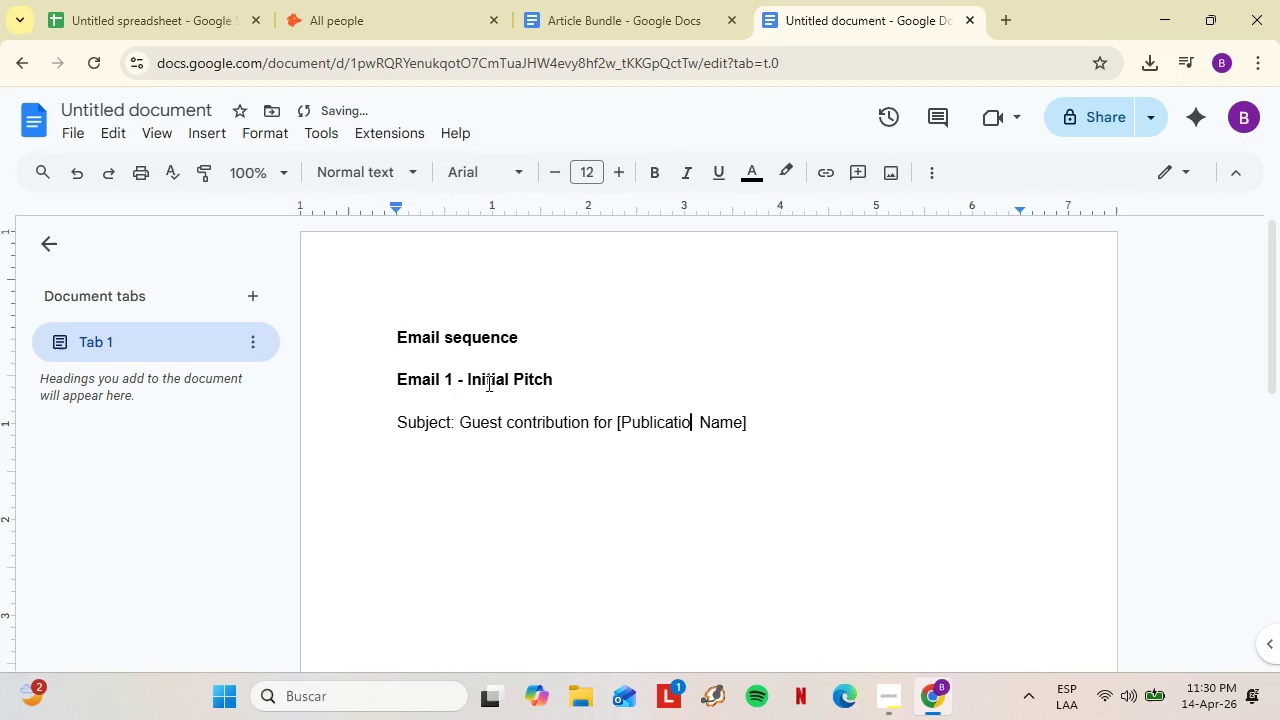 
key(Backspace)
 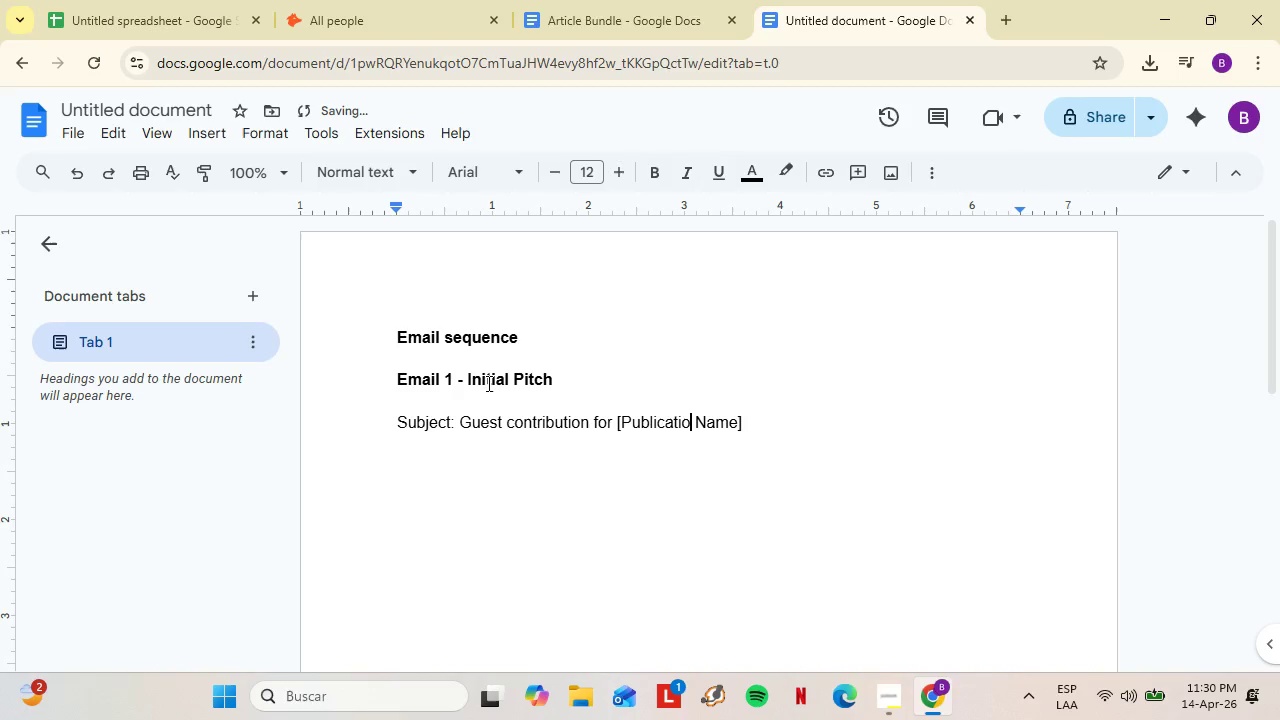 
key(ArrowRight)
 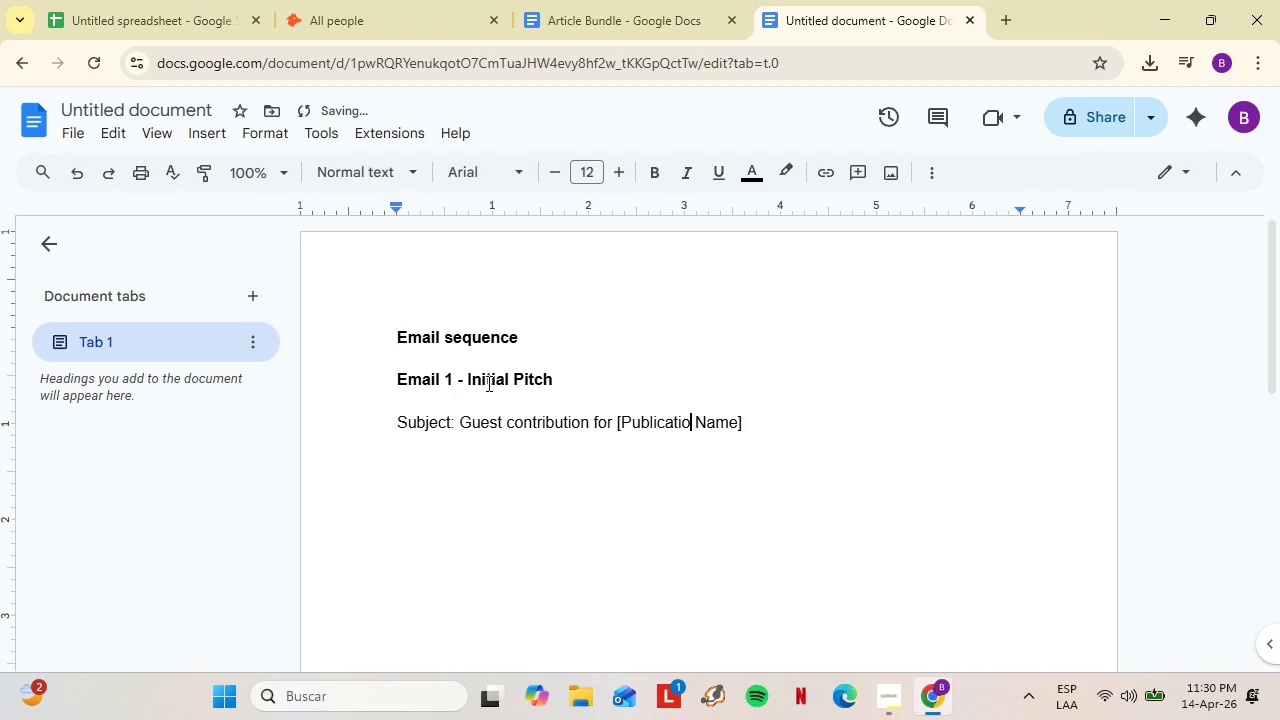 
key(Backspace)
type(n - sustainvk)
key(Backspace)
key(Backspace)
type(able luxury landscaping)
 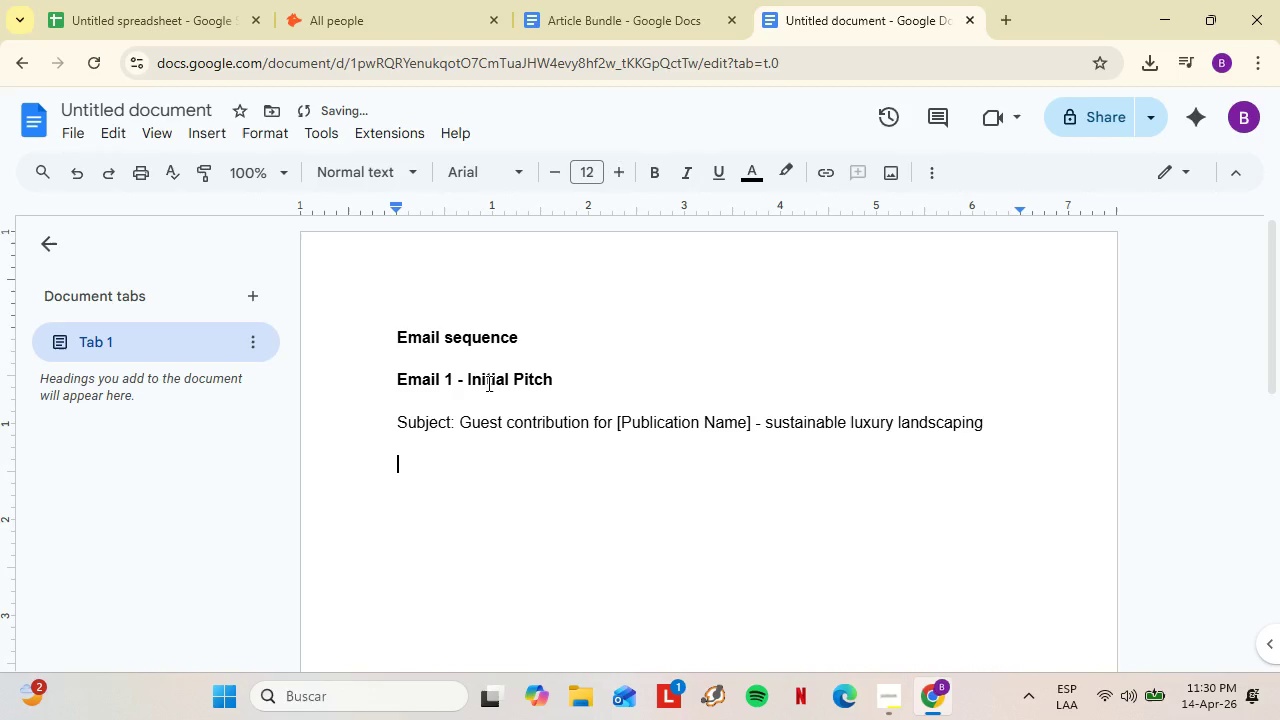 
hold_key(key=ArrowRight, duration=0.78)
 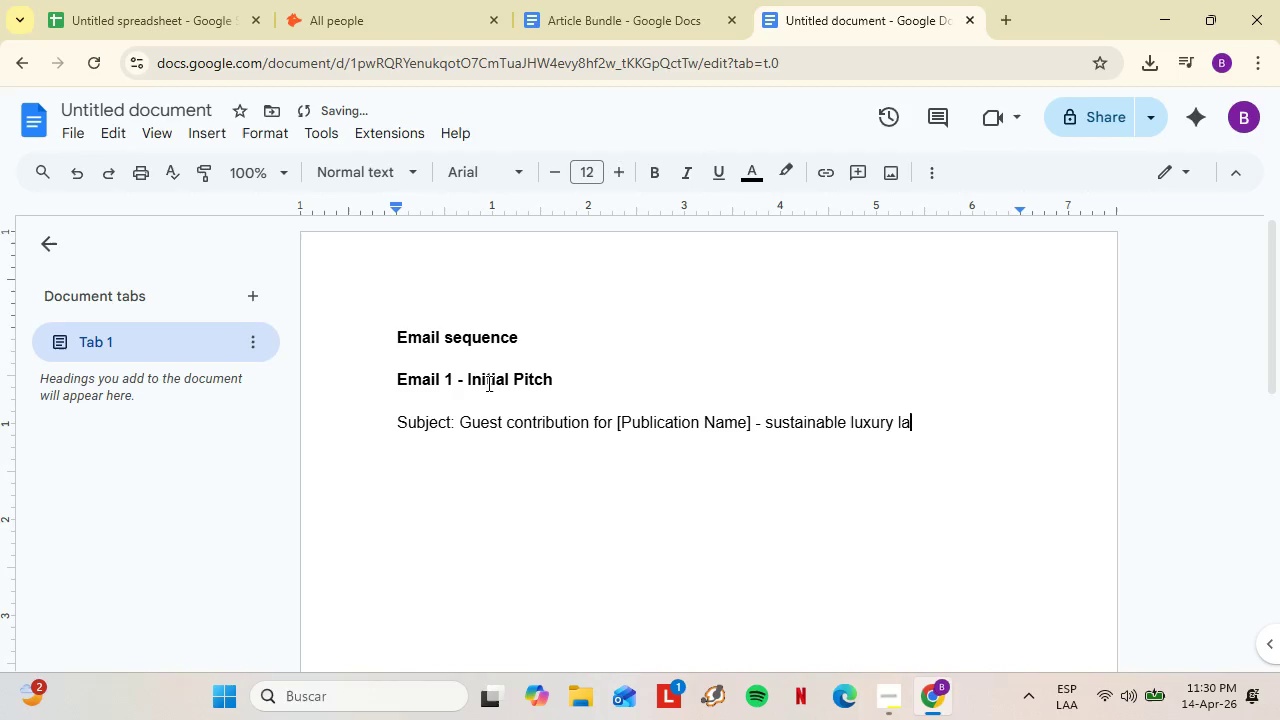 
key(Shift+Enter)
 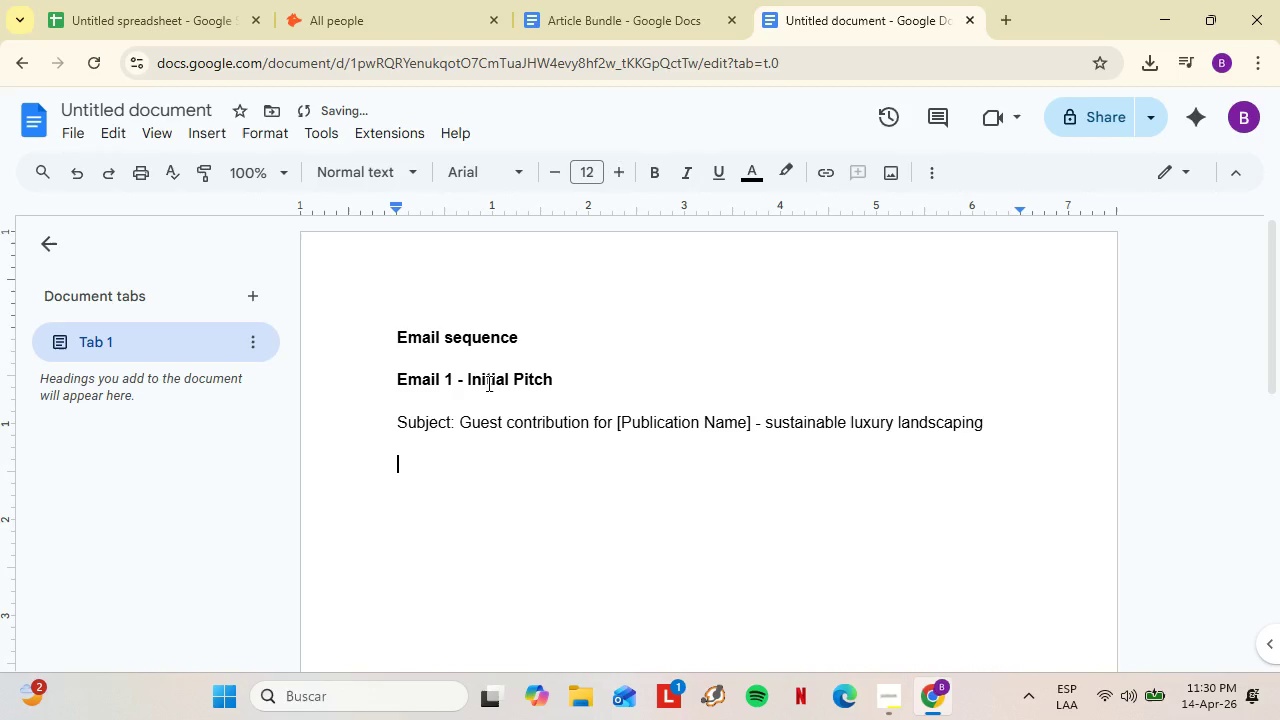 
key(Shift+Enter)
 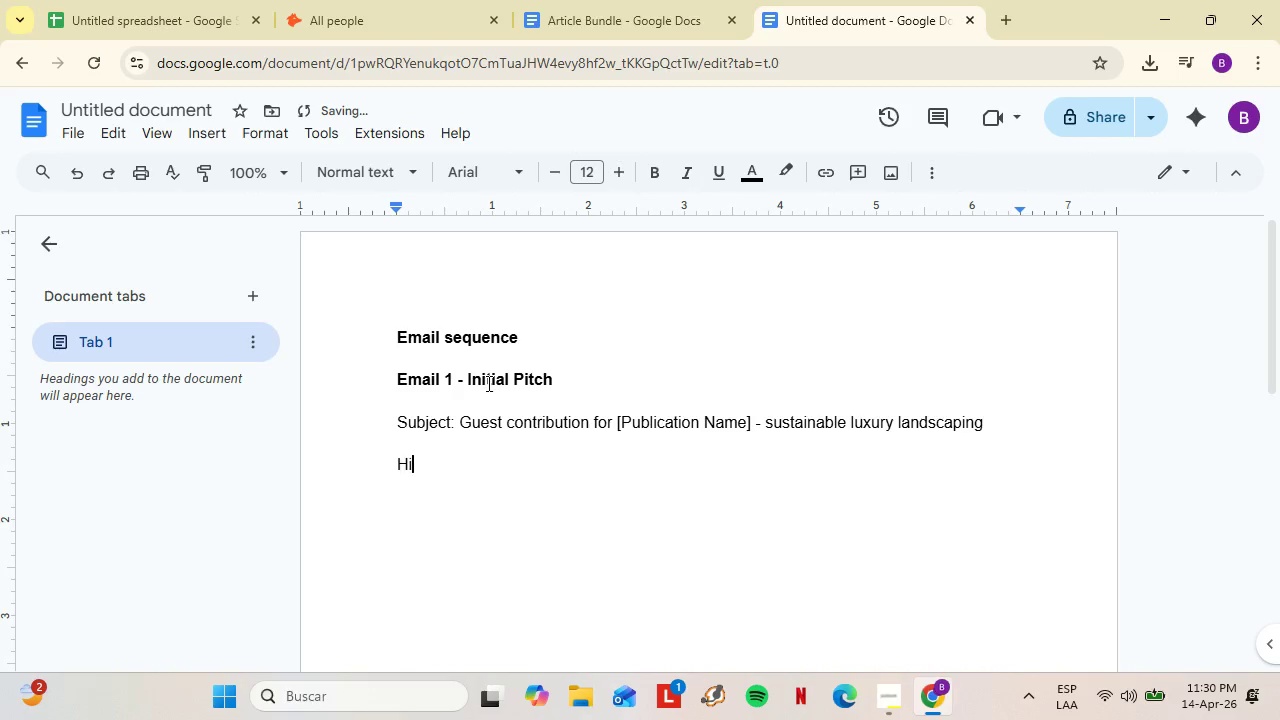 
type(Hi MR )
key(Backspace)
key(Backspace)
type(r & Ms..)
 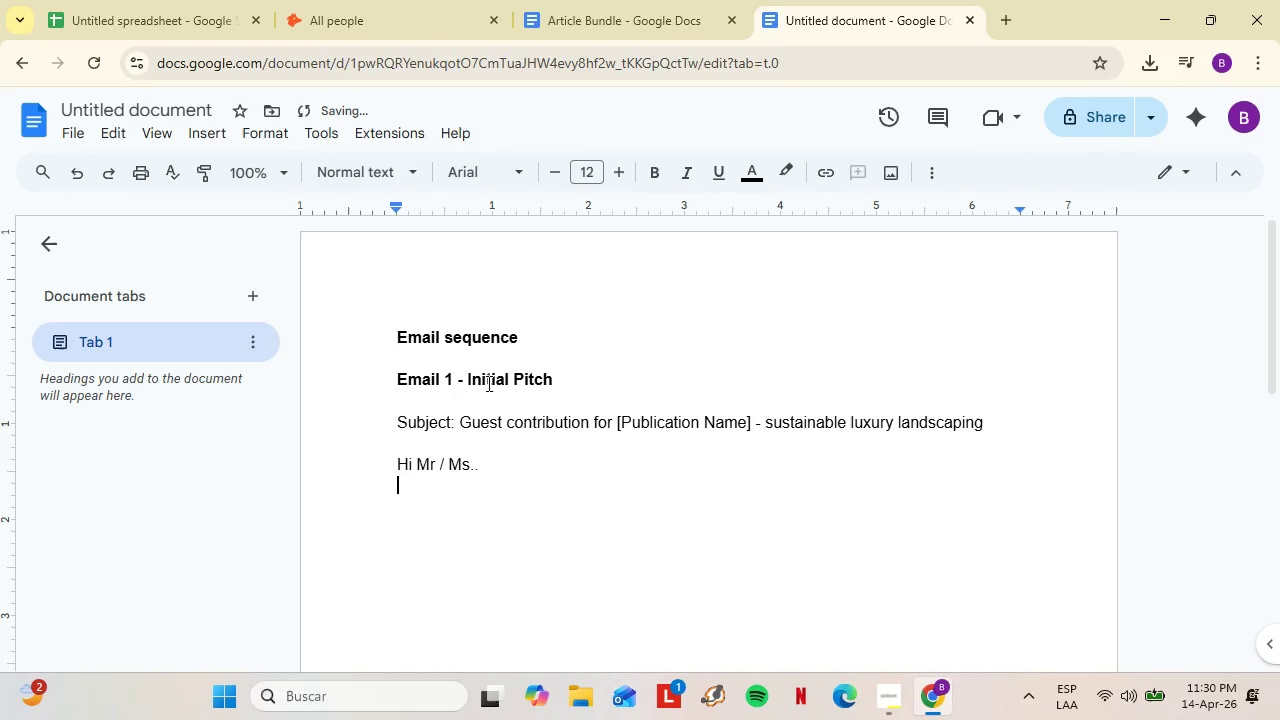 
key(Shift+Enter)
 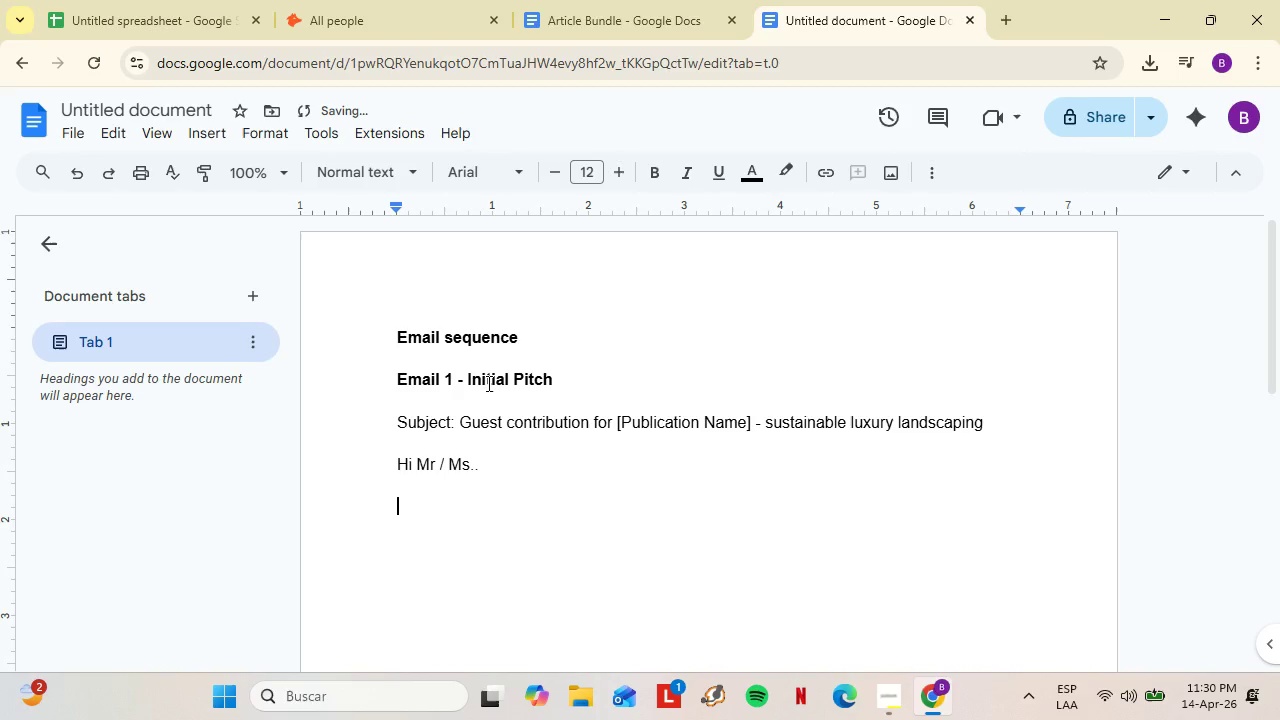 
key(Shift+Enter)
 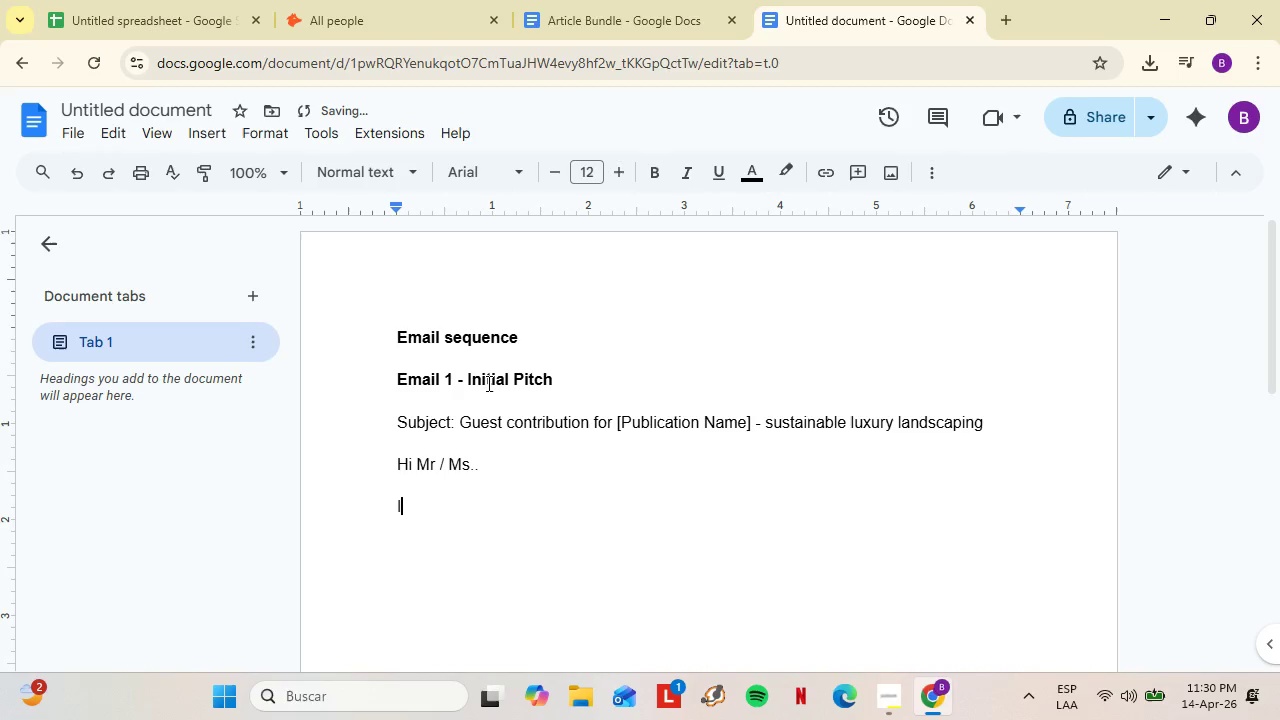 
type(I[m e)
key(Backspace)
type(rewa)
key(Backspace)
key(Backspace)
type(aching out on behalf of GreenMosaic Gif]d)
key(Backspace)
key(Backspace)
key(Backspace)
type(di)
key(Backspace)
key(Backspace)
key(Backspace)
key(Backspace)
type(Digital, a marketing agenciy represeen)
key(Backspace)
key(Backspace)
type(ntan)
key(Backspace)
key(Backspace)
type(ing high-end eco-conscious lans)
key(Backspace)
type(dscapin)
 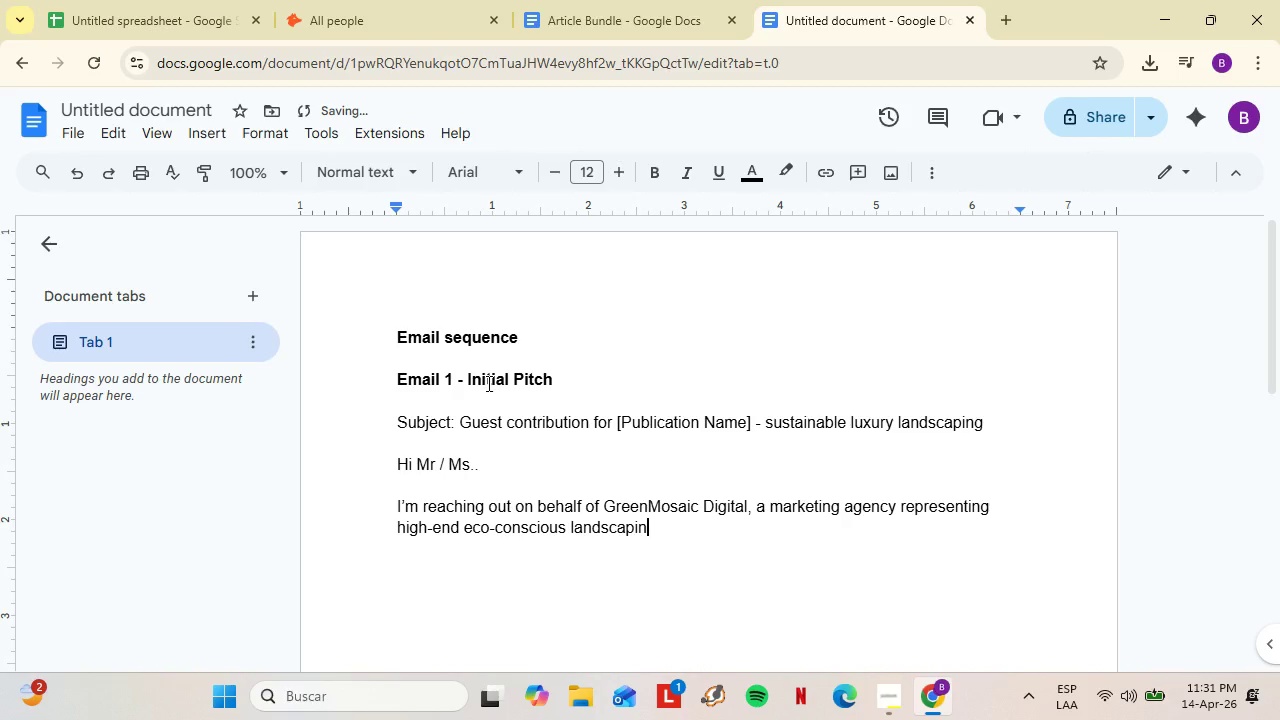 
type(g firms specializing i n)
key(Backspace)
type(n)
key(Backspace)
key(Backspace)
type(n rewio)
key(Backspace)
type(k)
key(Backspace)
type(lf and drought-resistant garden architecture.)
 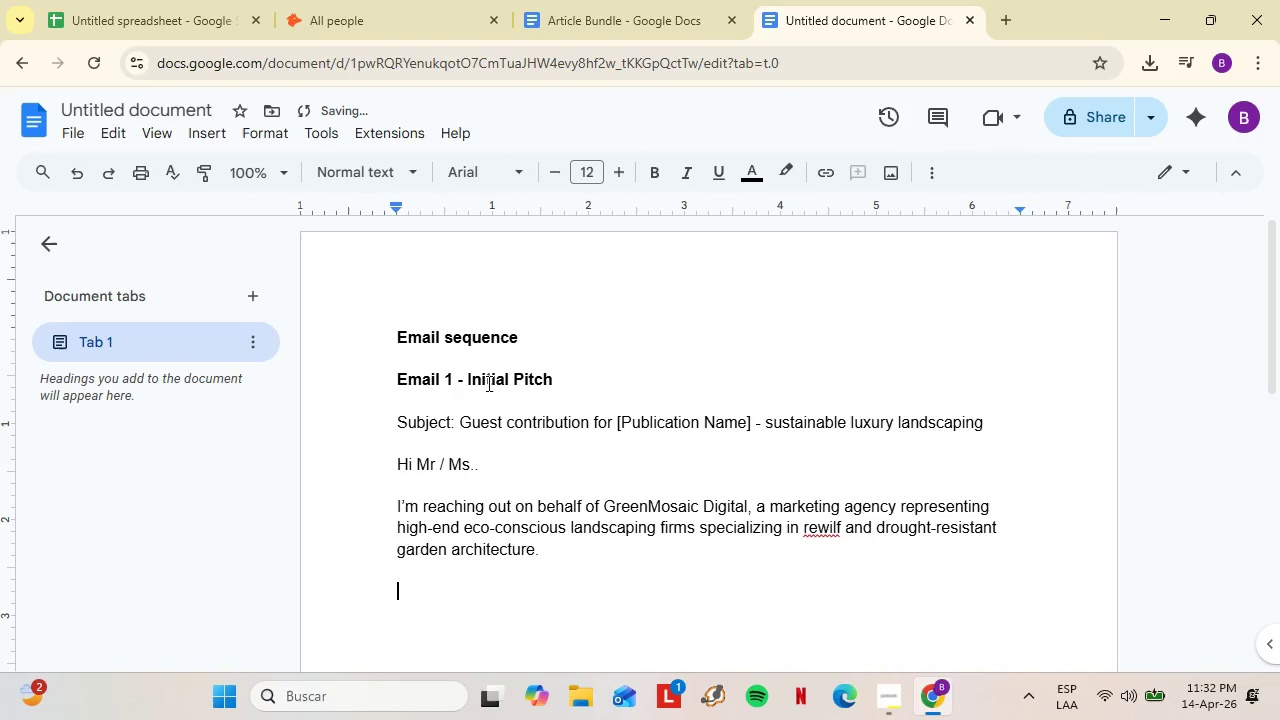 
key(Shift+Enter)
 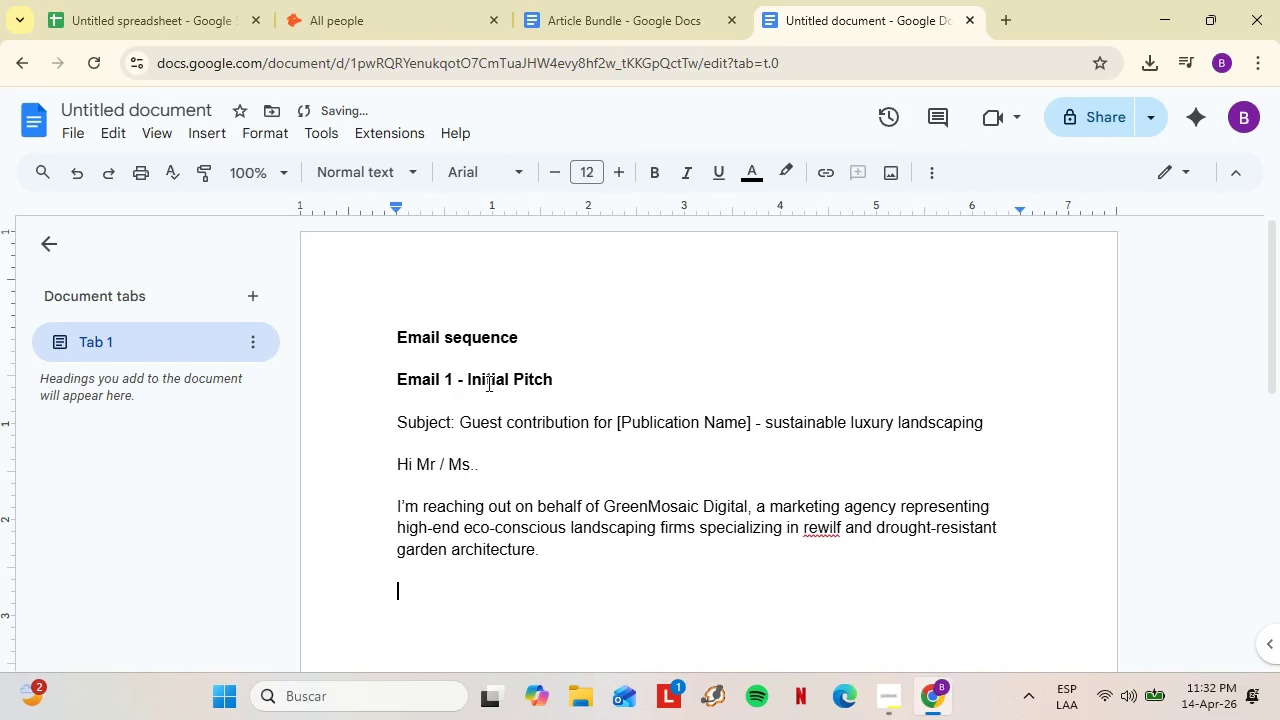 
key(Shift+Enter)
 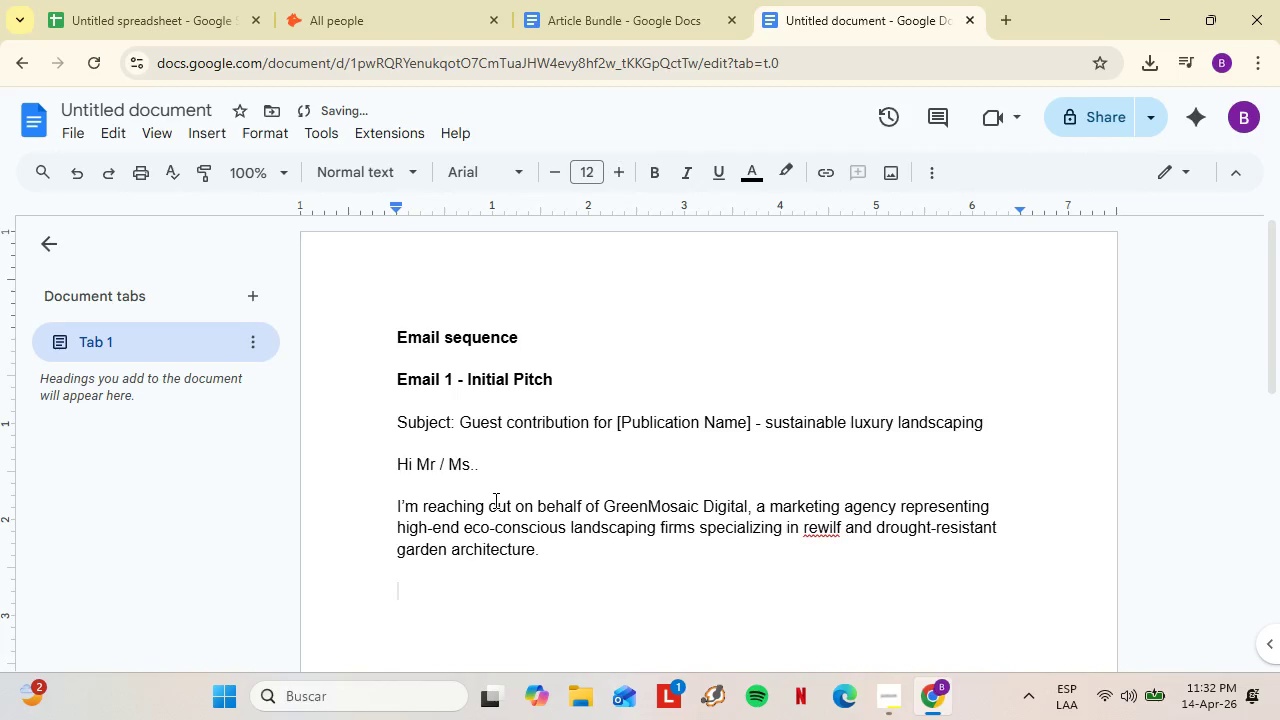 
scroll: coordinate [492, 505], scroll_direction: down, amount: 2.0
 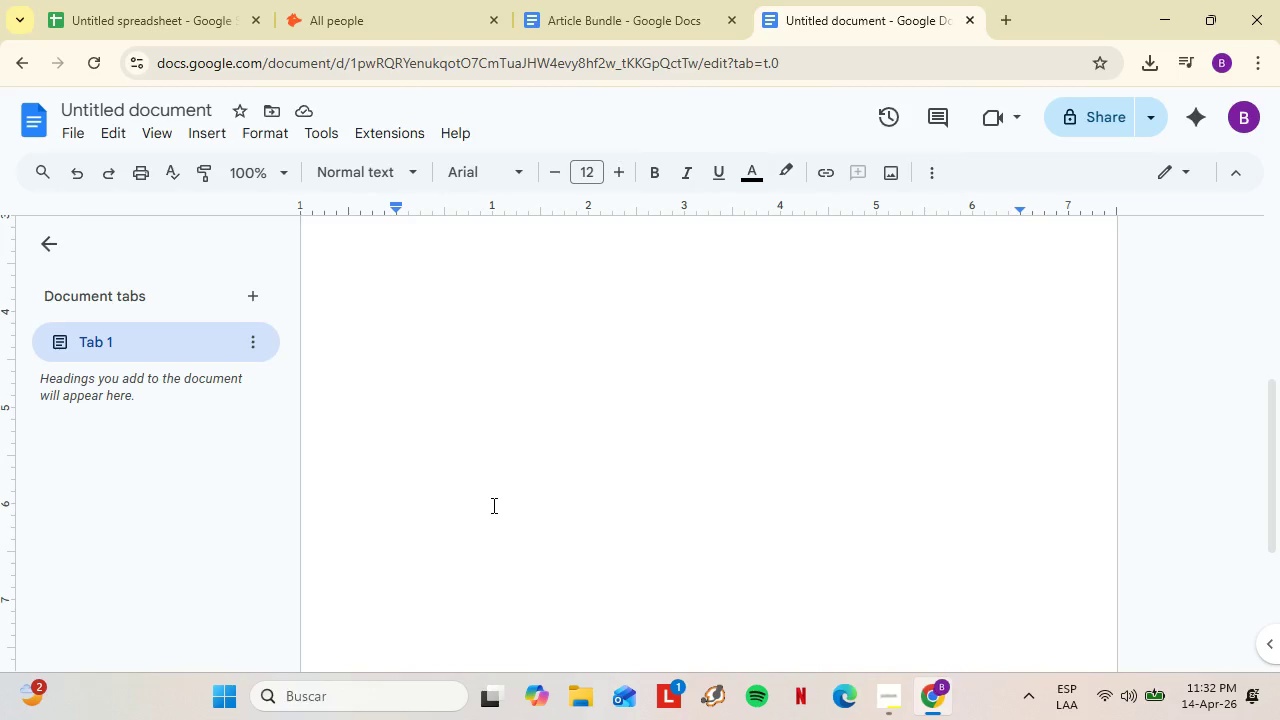 
wait(5.92)
 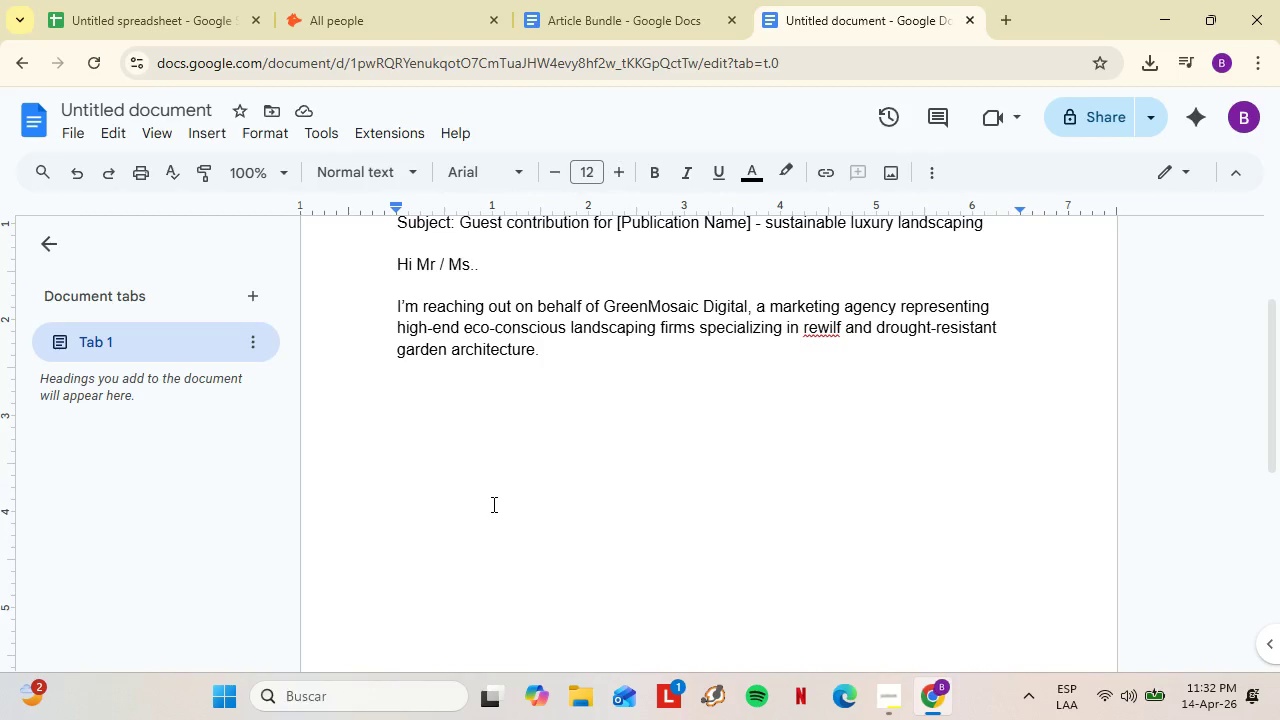 
type(I came )
 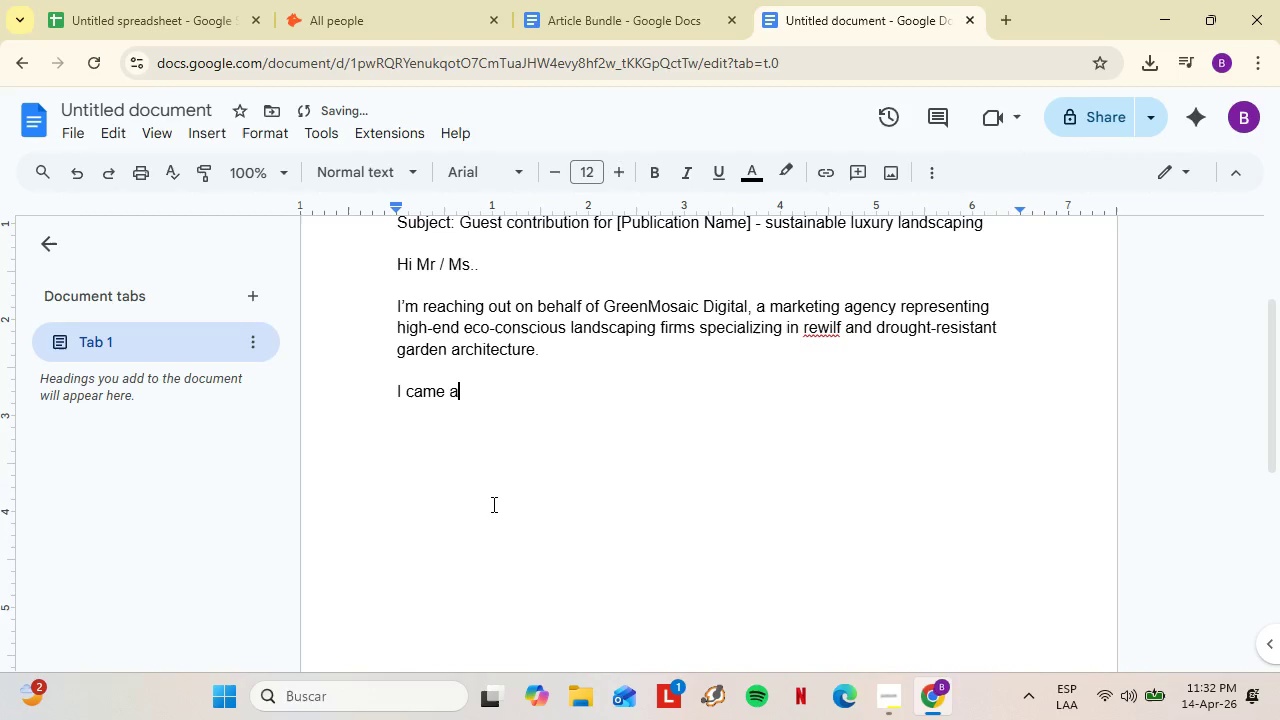 
scroll: coordinate [492, 504], scroll_direction: up, amount: 2.0
 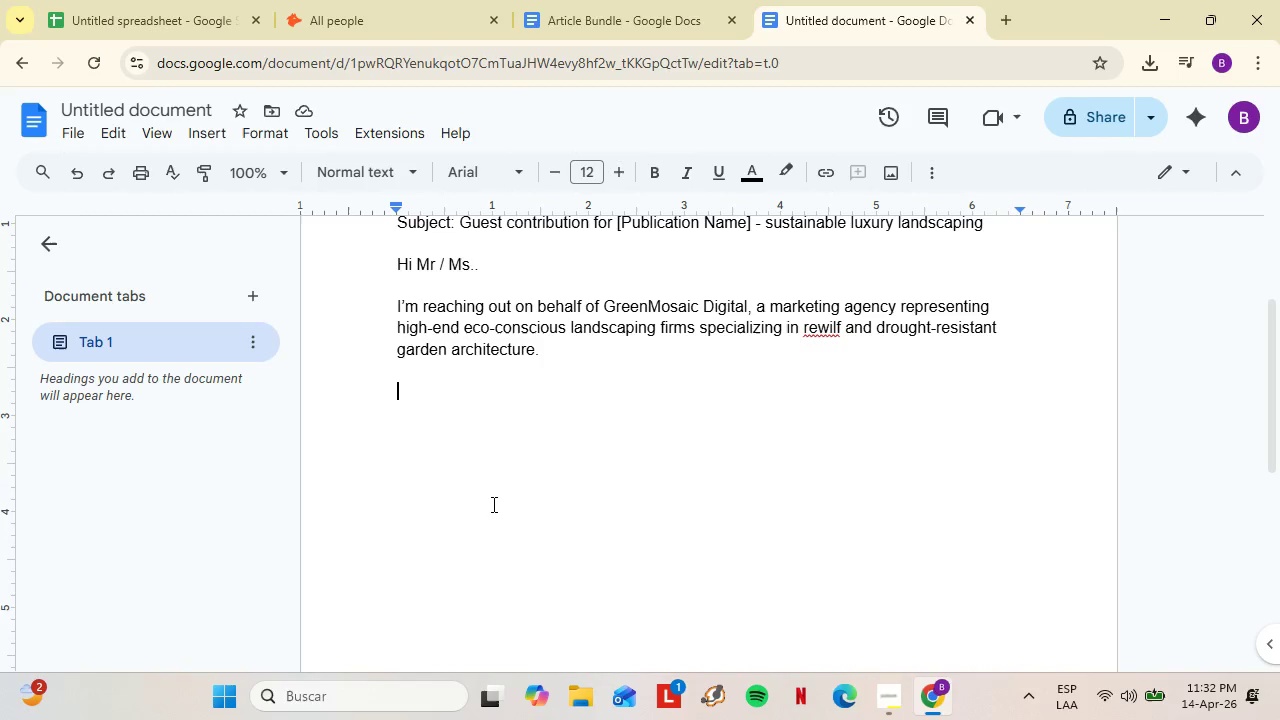 
type(across "Publication Name? t)
 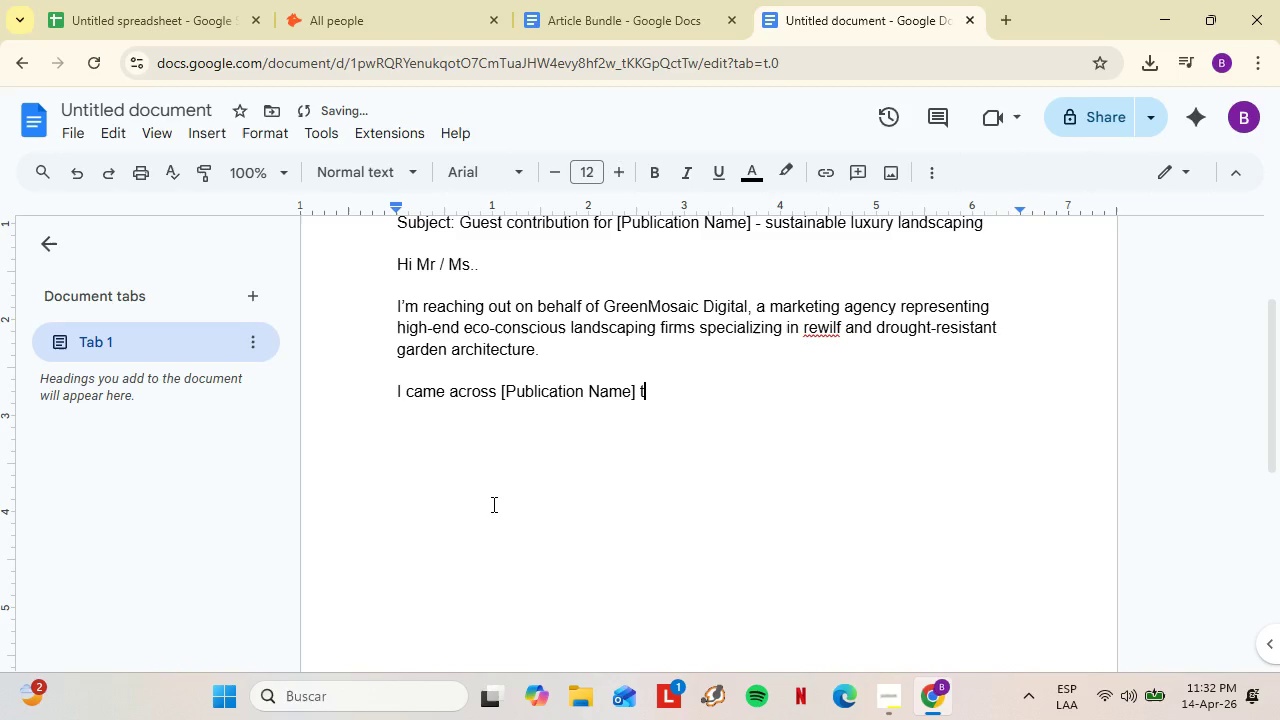 
type(hrough "Re c)
key(Backspace)
key(Backspace)
type(cent a)
key(Backspace)
type(Artil)
key(Backspace)
key(Backspace)
type(l)
key(Backspace)
key(Backspace)
type(cle Topic? and was struck by how well your editorial voice aligns with the design-forma)
key(Backspace)
key(Backspace)
type(ward sustainability work our clients are doig)
key(Backspace)
type(ng. I[d love to propose three guest artu)
key(Backspace)
type(icel)
key(Backspace)
key(Backspace)
type(les for your consi)
key(Backspace)
key(Backspace)
type(sideration>)
 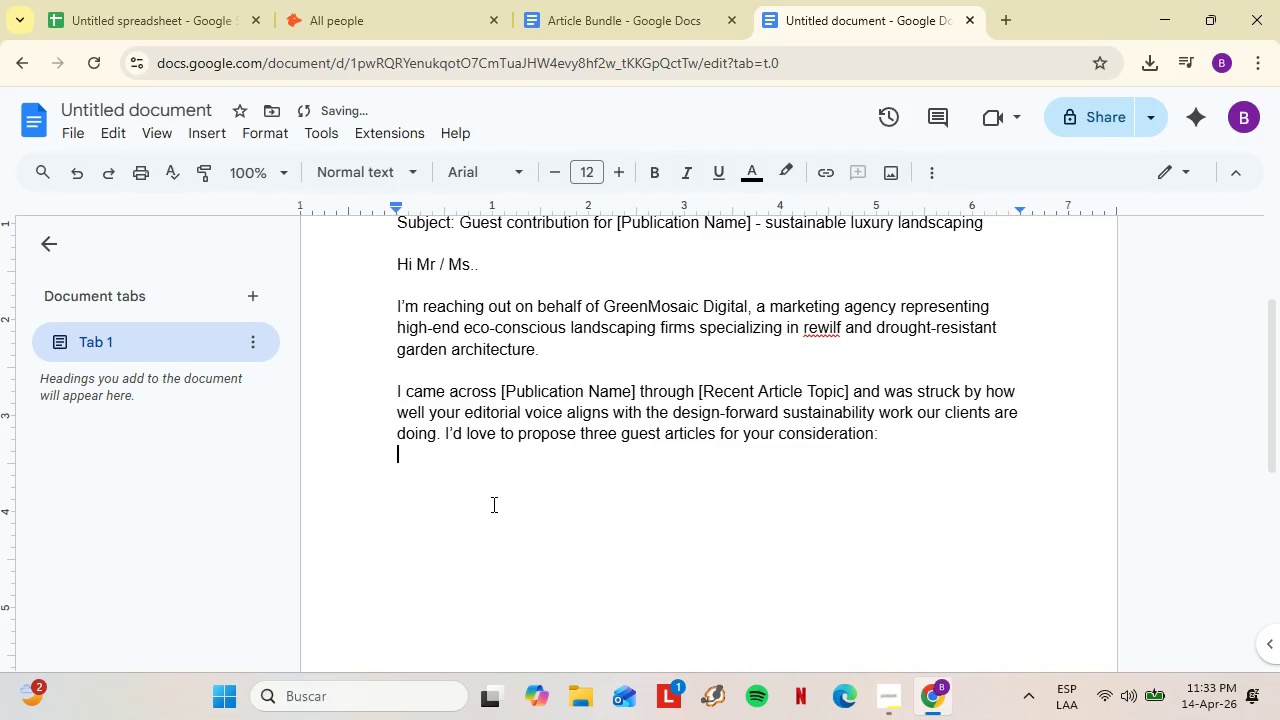 
key(Shift+Enter)
 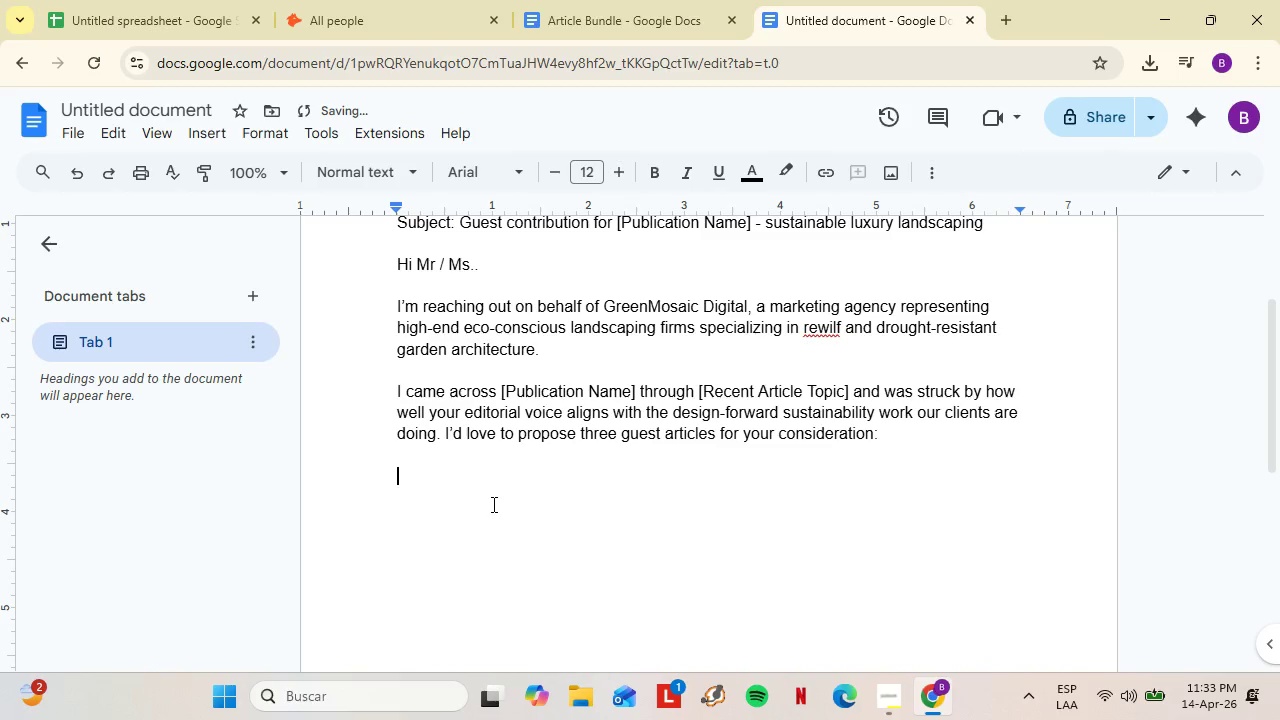 
key(Shift+Enter)
 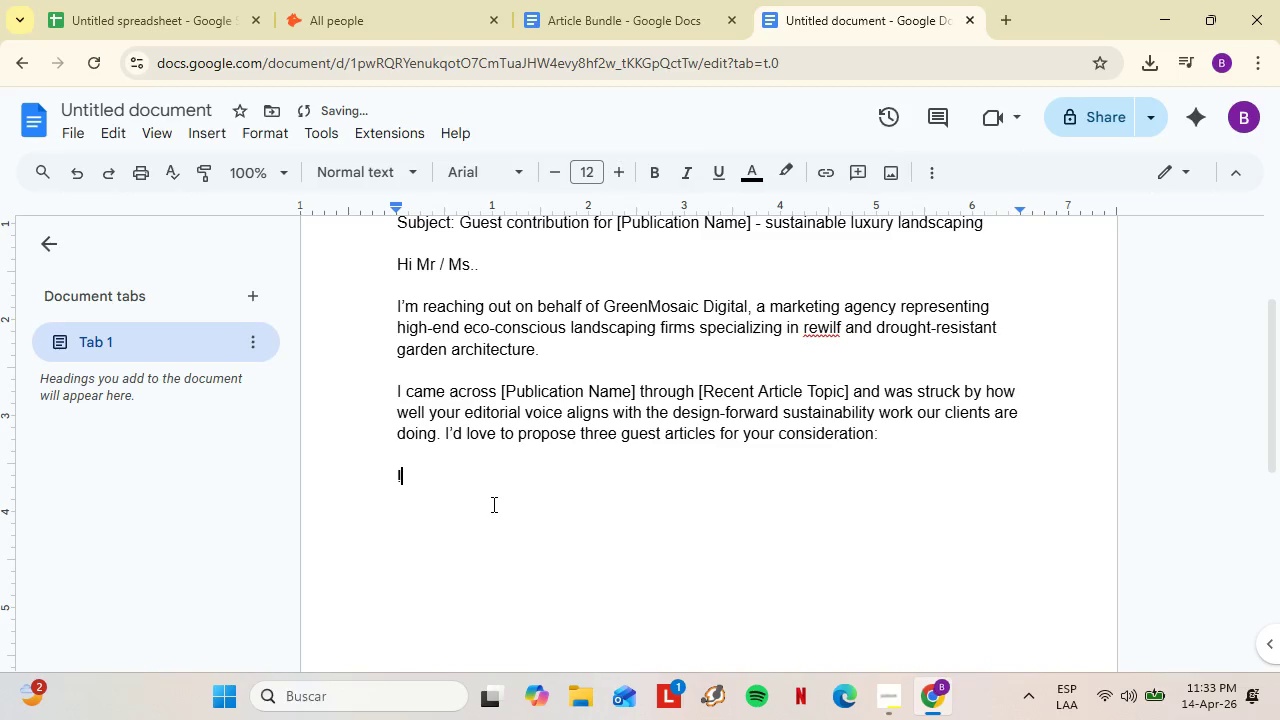 
type(!)
key(Backspace)
type(1. The g)
key(Backspace)
type(hardscape )
 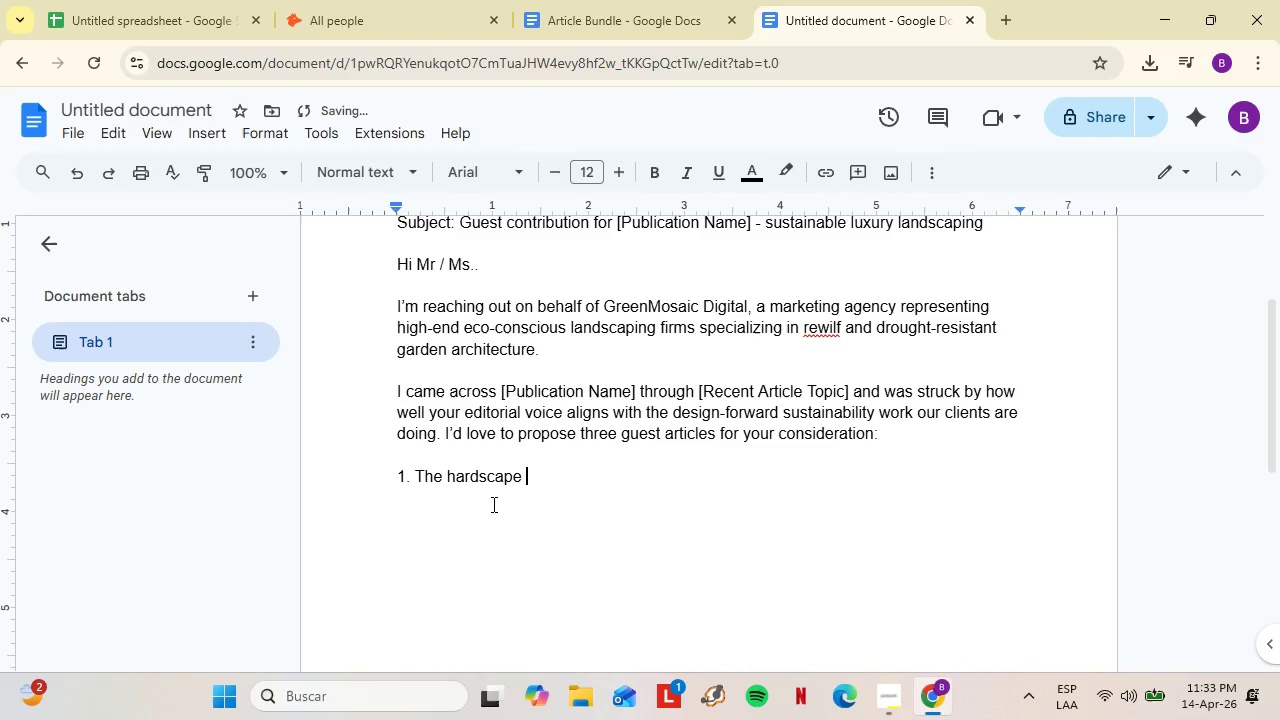 
key(Backspace)
type(-Habitat Balance - )
key(Backspace)
key(Backspace)
key(Backspace)
type(, polinat)
key(Backspace)
key(Backspace)
key(Backspace)
key(Backspace)
type(linator integration un)
key(Backspace)
key(Backspace)
type(in premium stone patio design)
 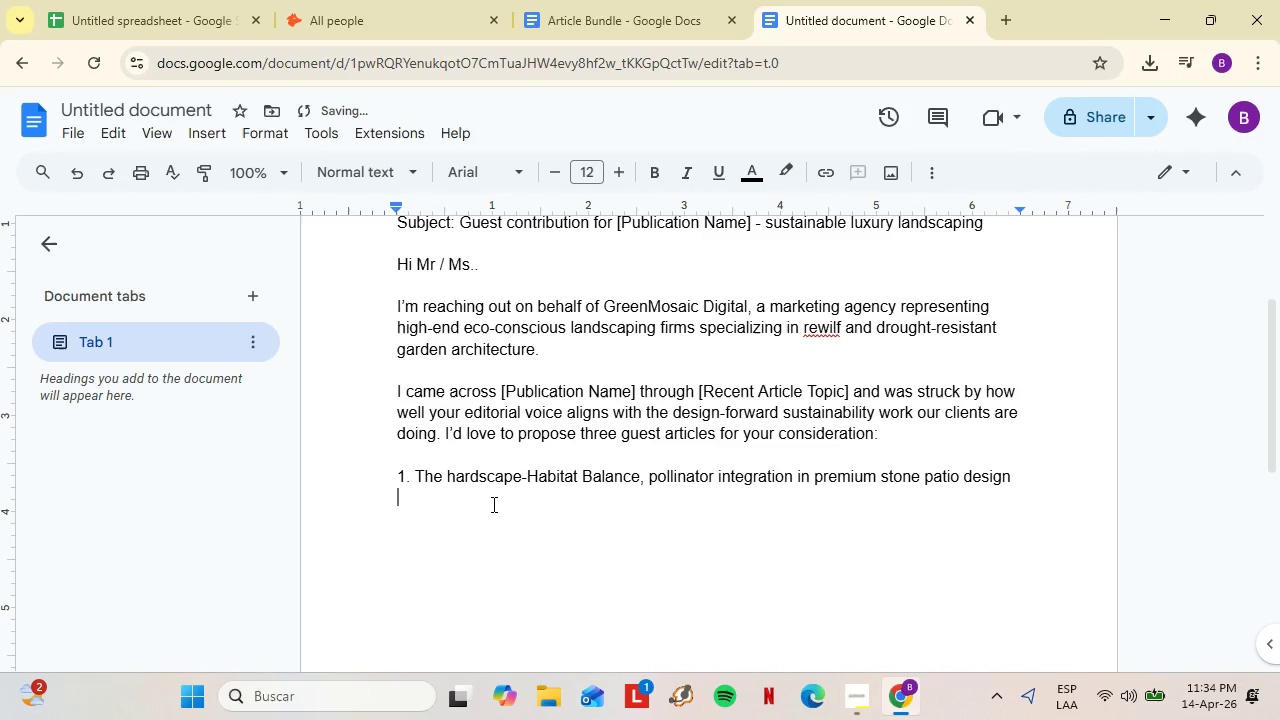 
 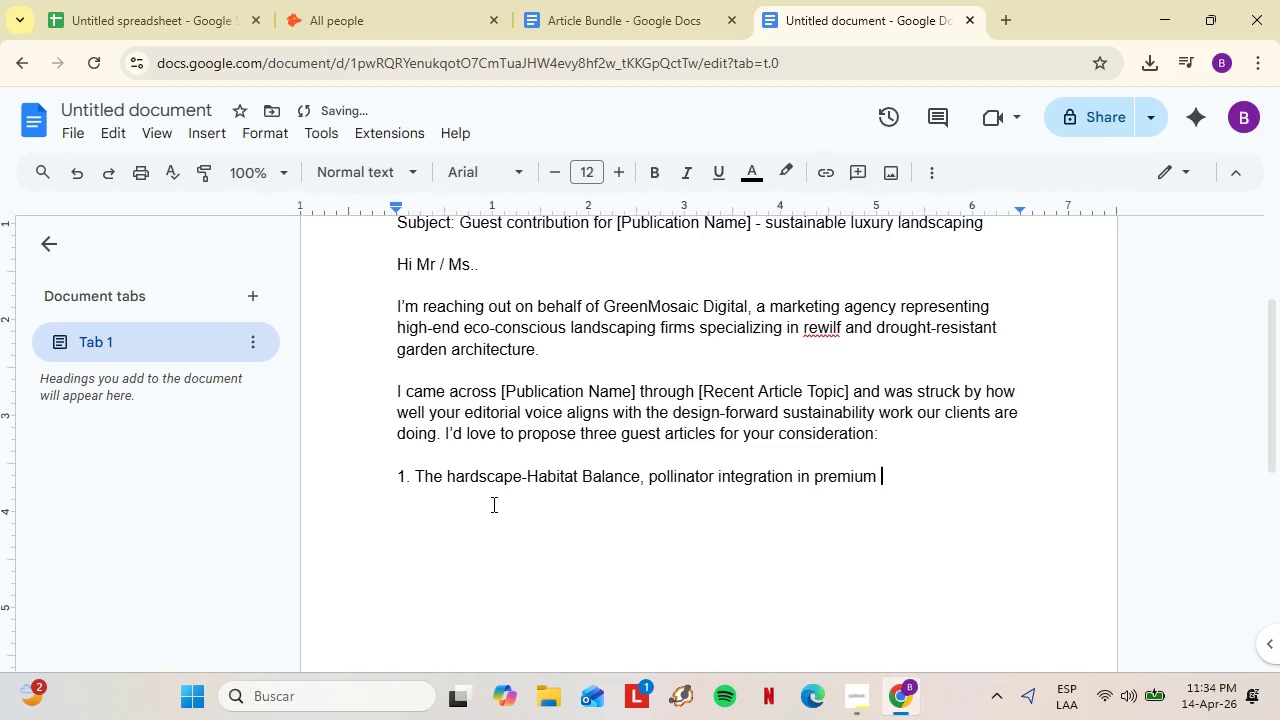 
key(Enter)
 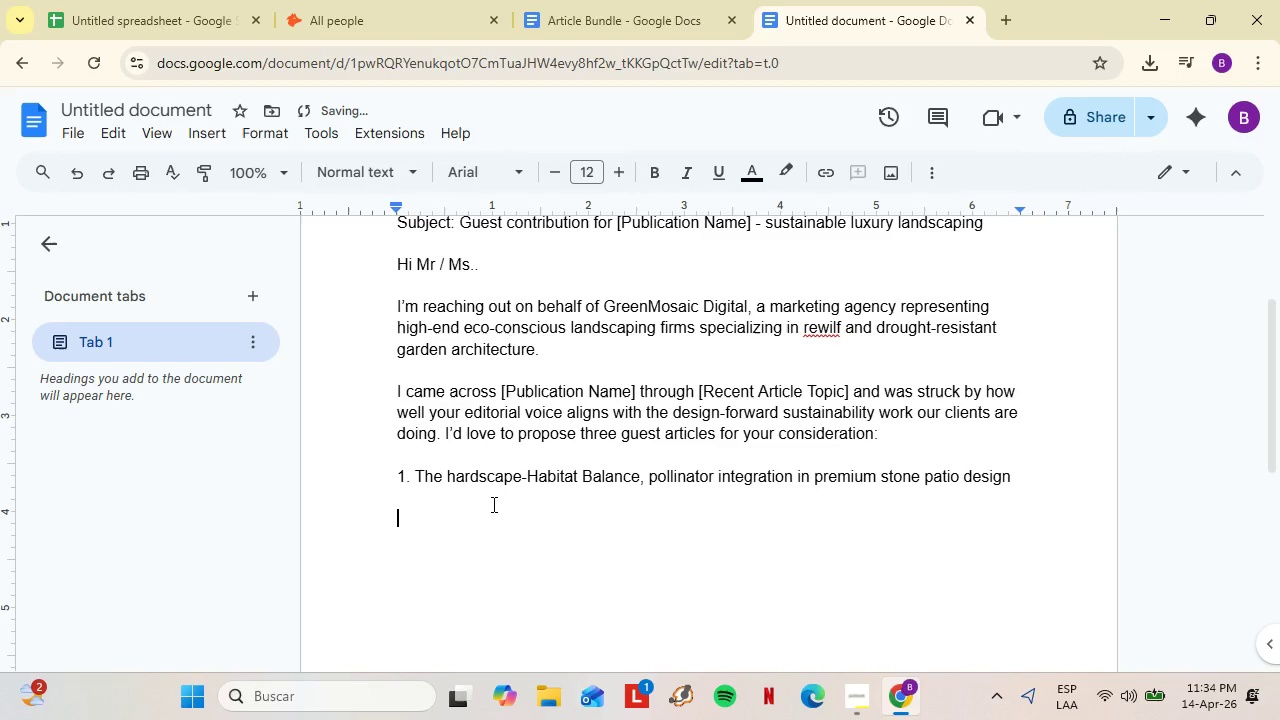 
key(Enter)
 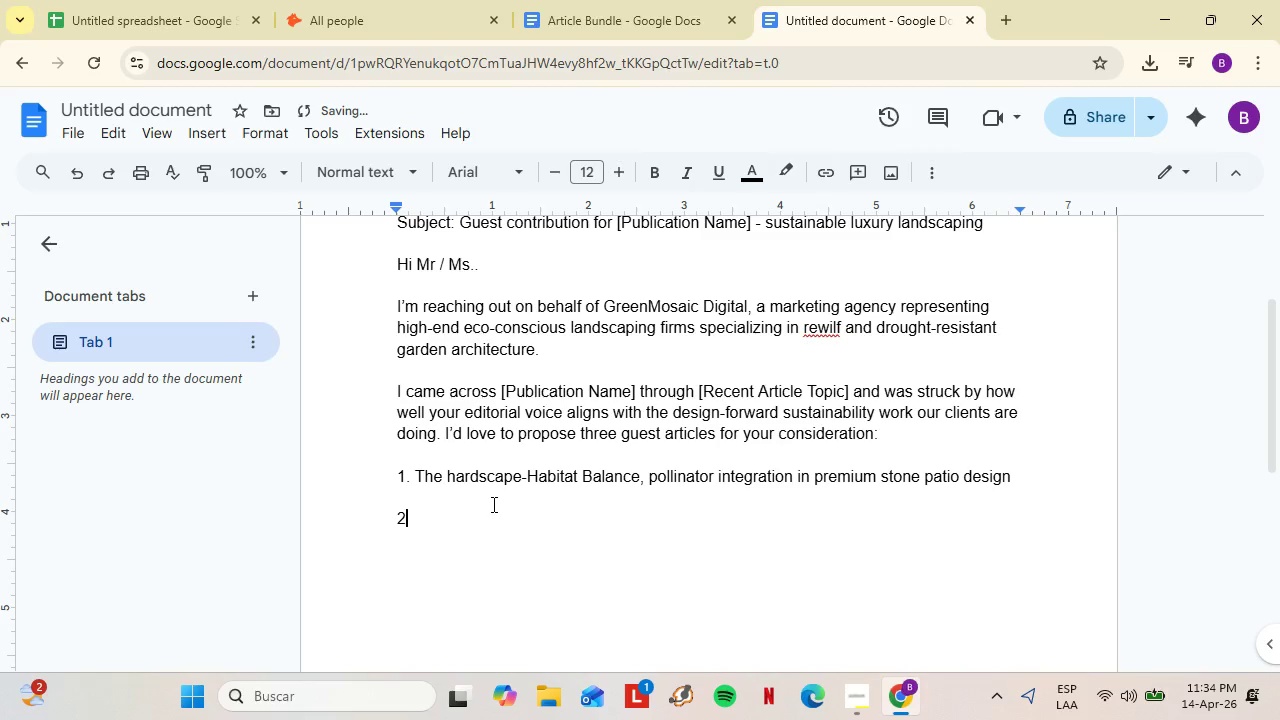 
type(2,.)
key(Backspace)
key(Backspace)
type(. Invisible Irrigation - subsurface greywater systen)
key(Backspace)
type(ms for residential estates)
 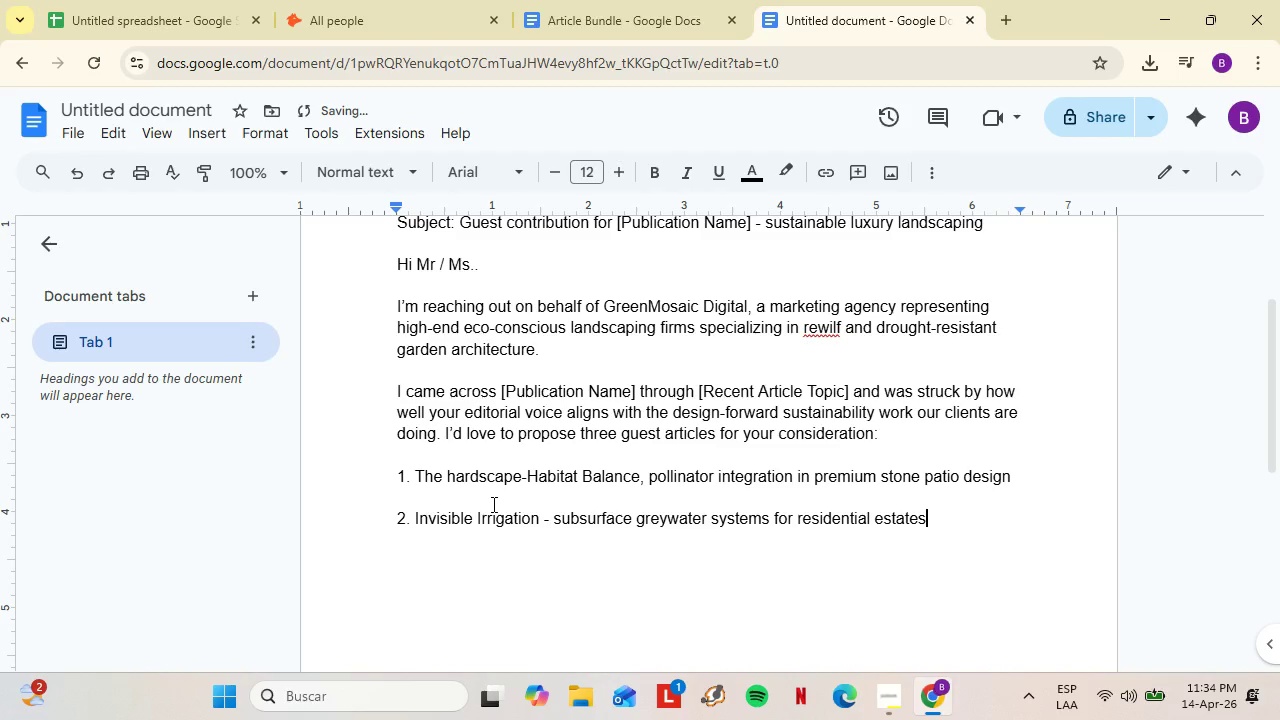 
left_click([396, 466])
 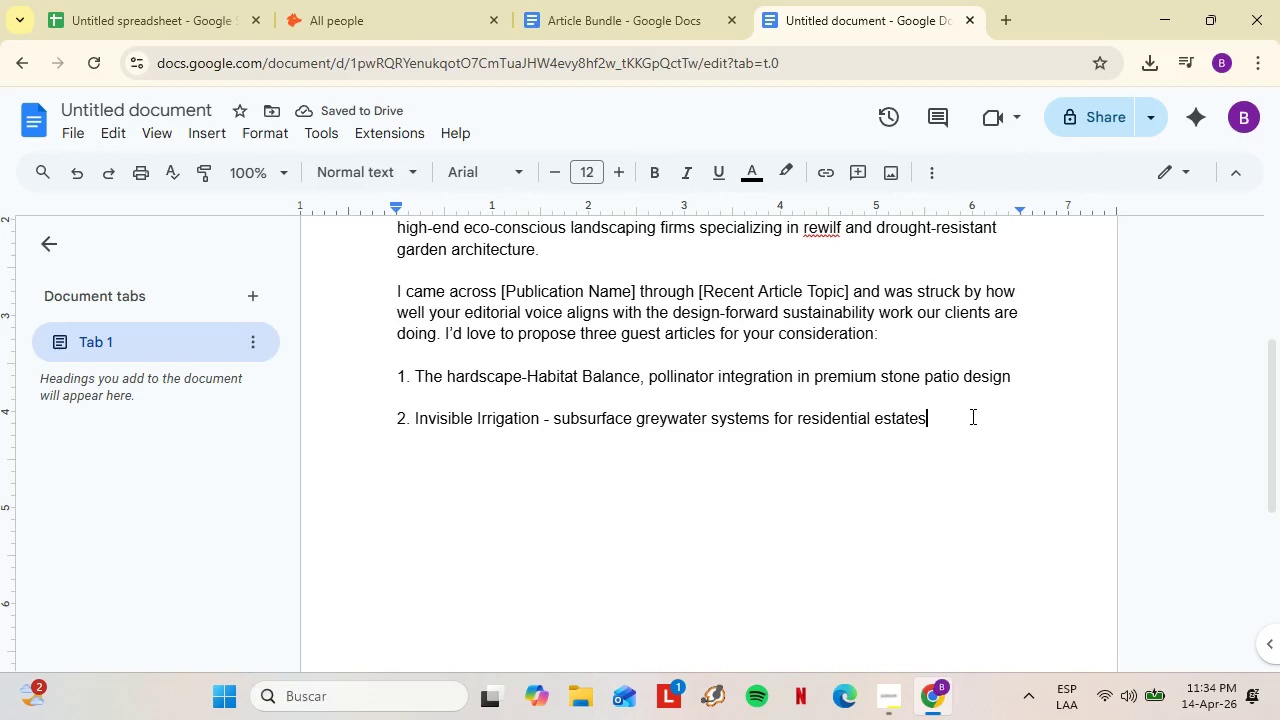 
left_click([971, 416])
 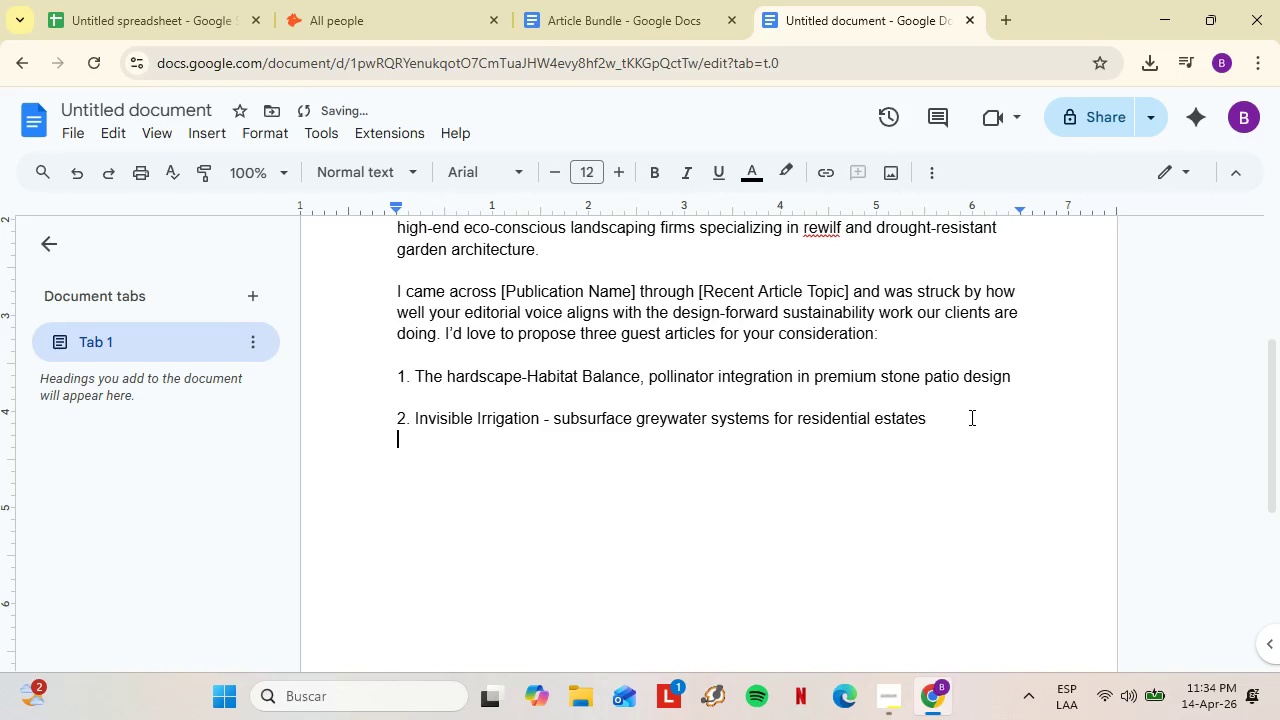 
scroll: coordinate [431, 527], scroll_direction: down, amount: 1.0
 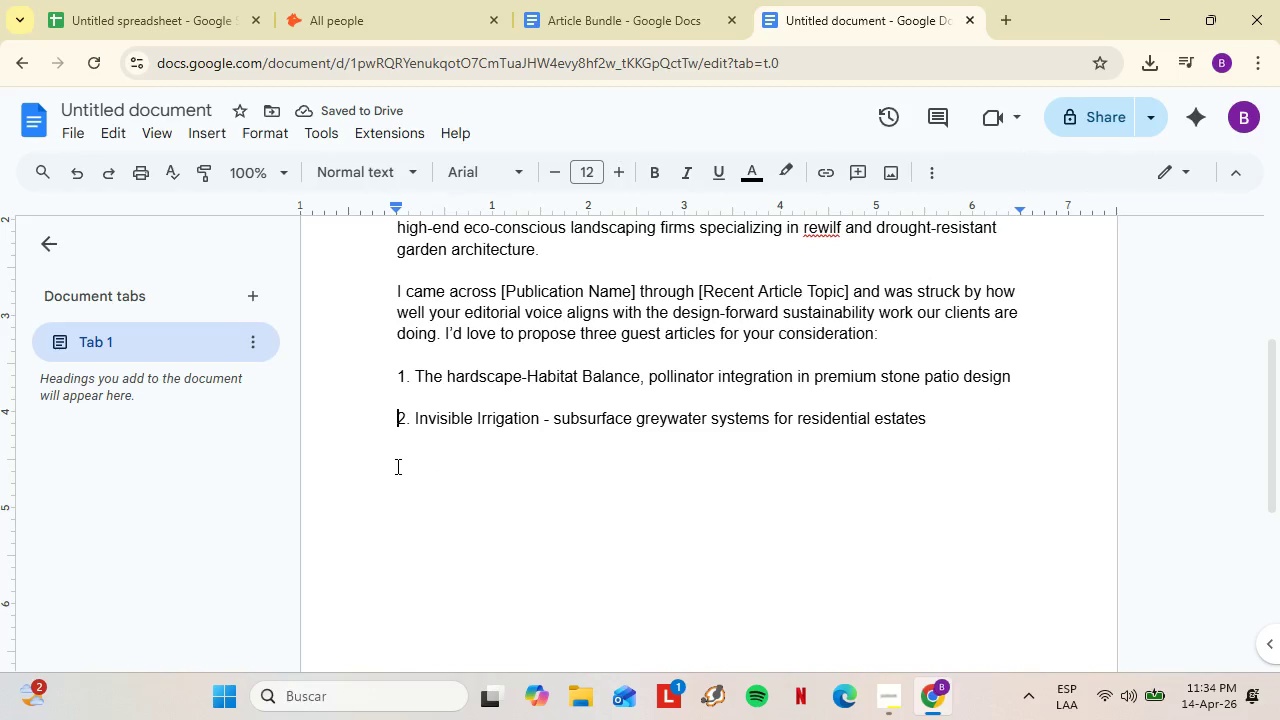 
key(Enter)
 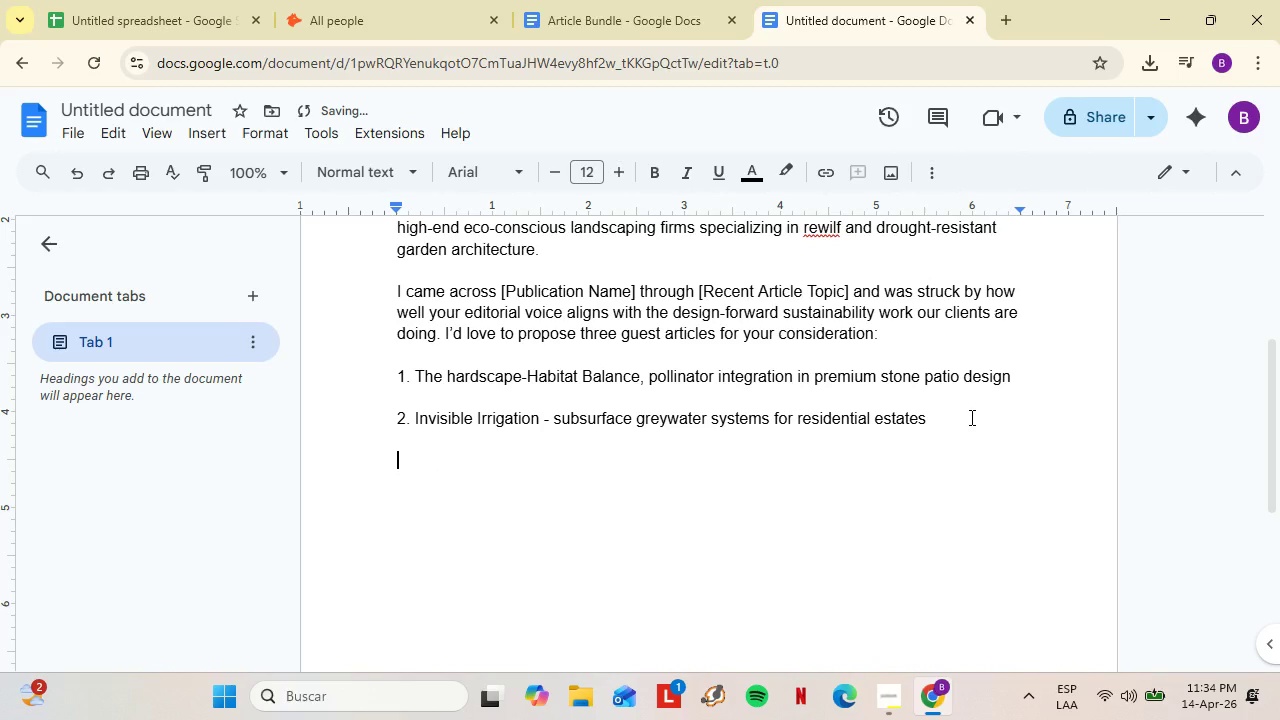 
key(Enter)
 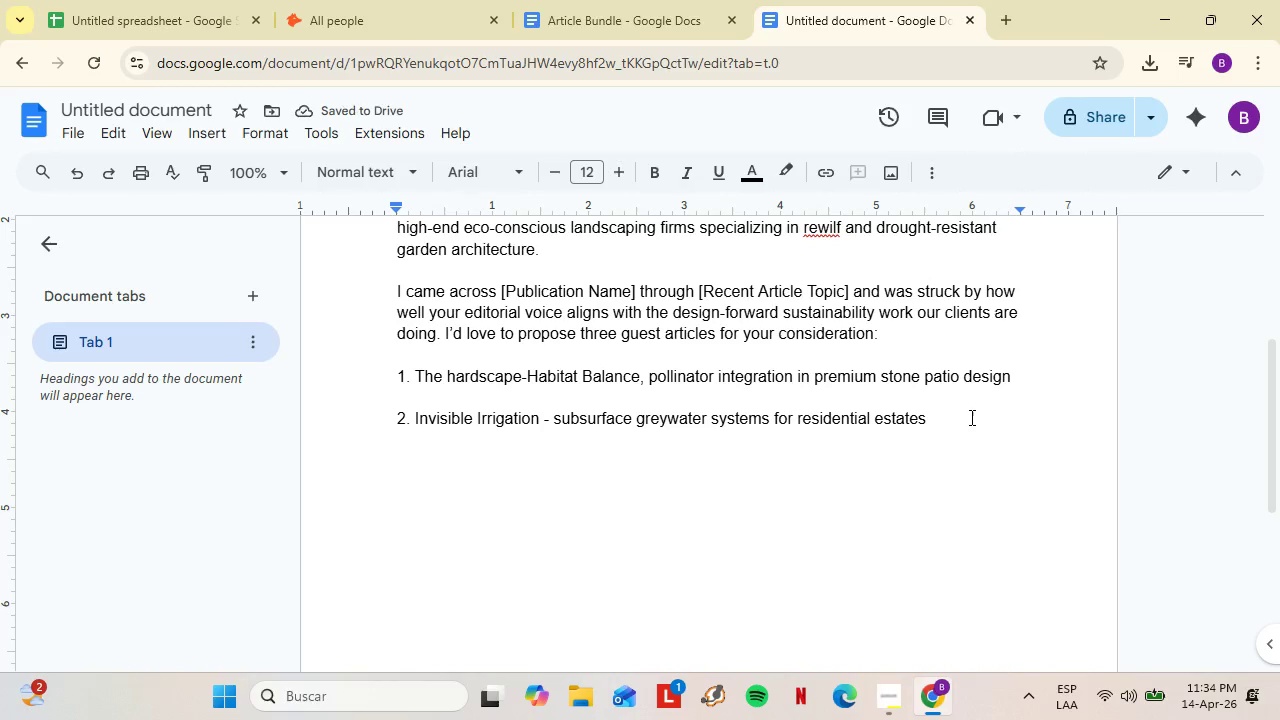 
type(3. Xeriscaping for High-End Curb Appeal - N)
key(Backspace)
type(native perennials beyond the rock garde )
key(Backspace)
type(n stereotype)
 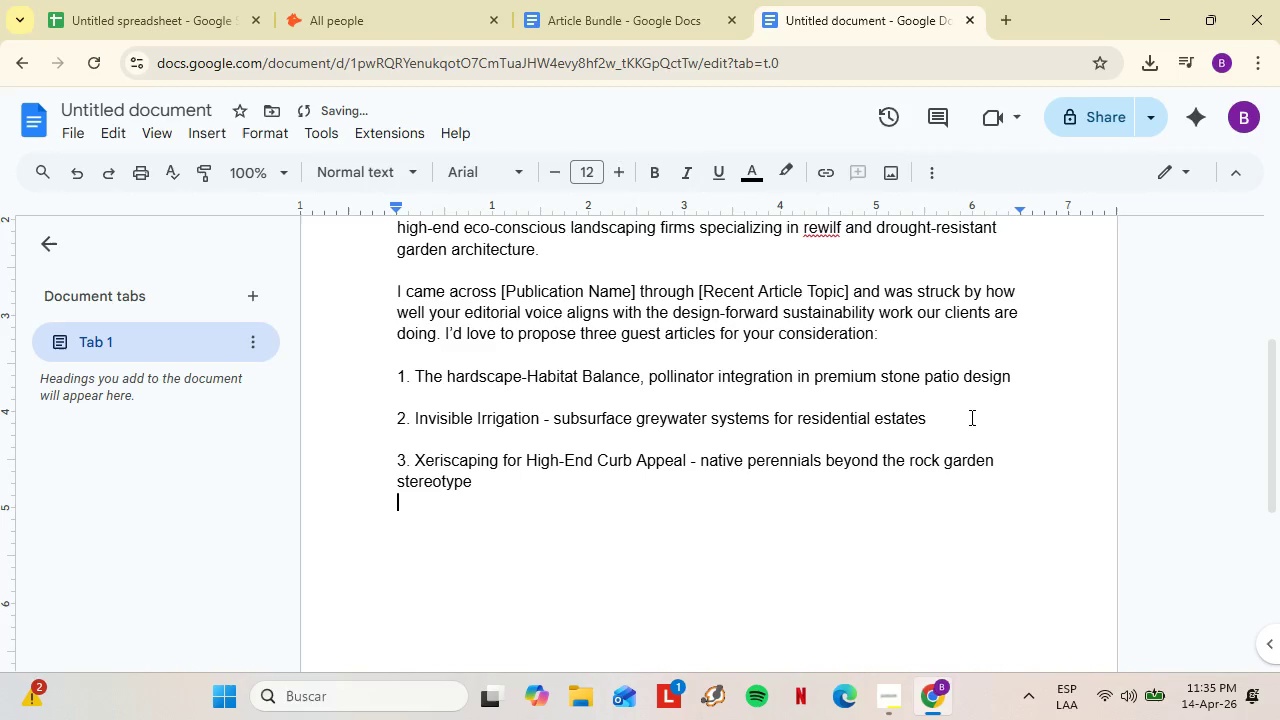 
key(Shift+Enter)
 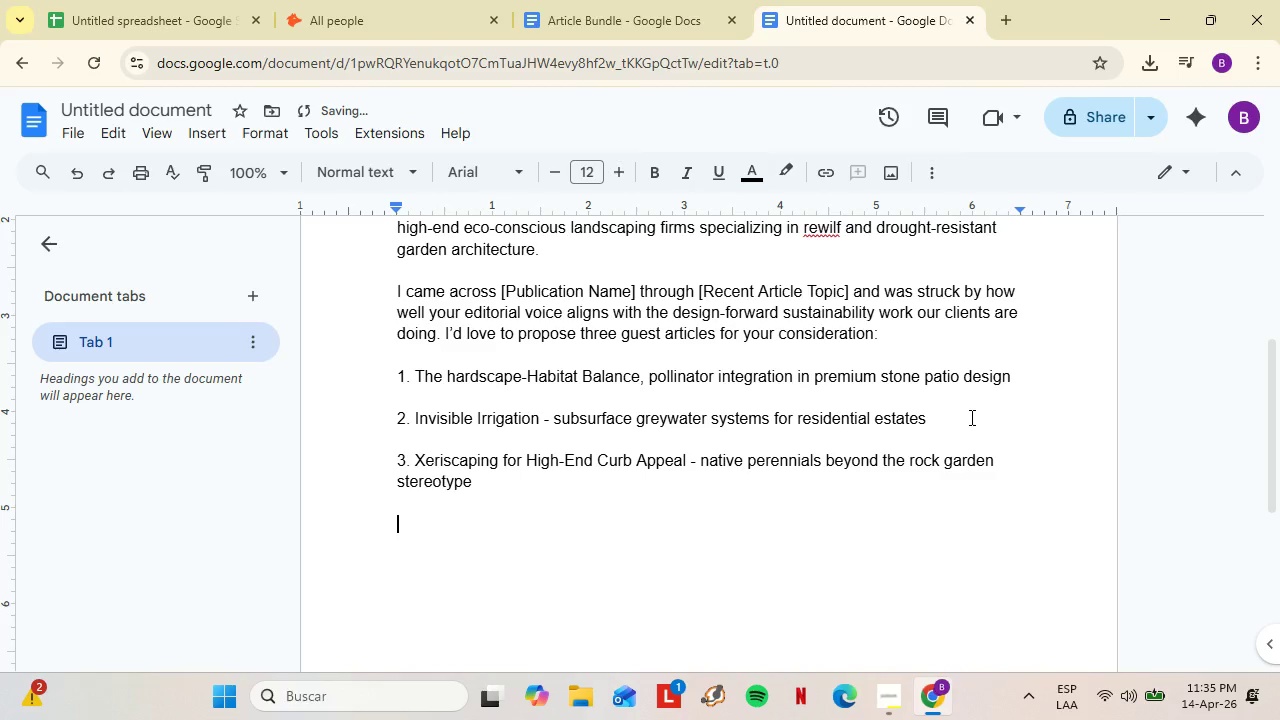 
key(Shift+Enter)
 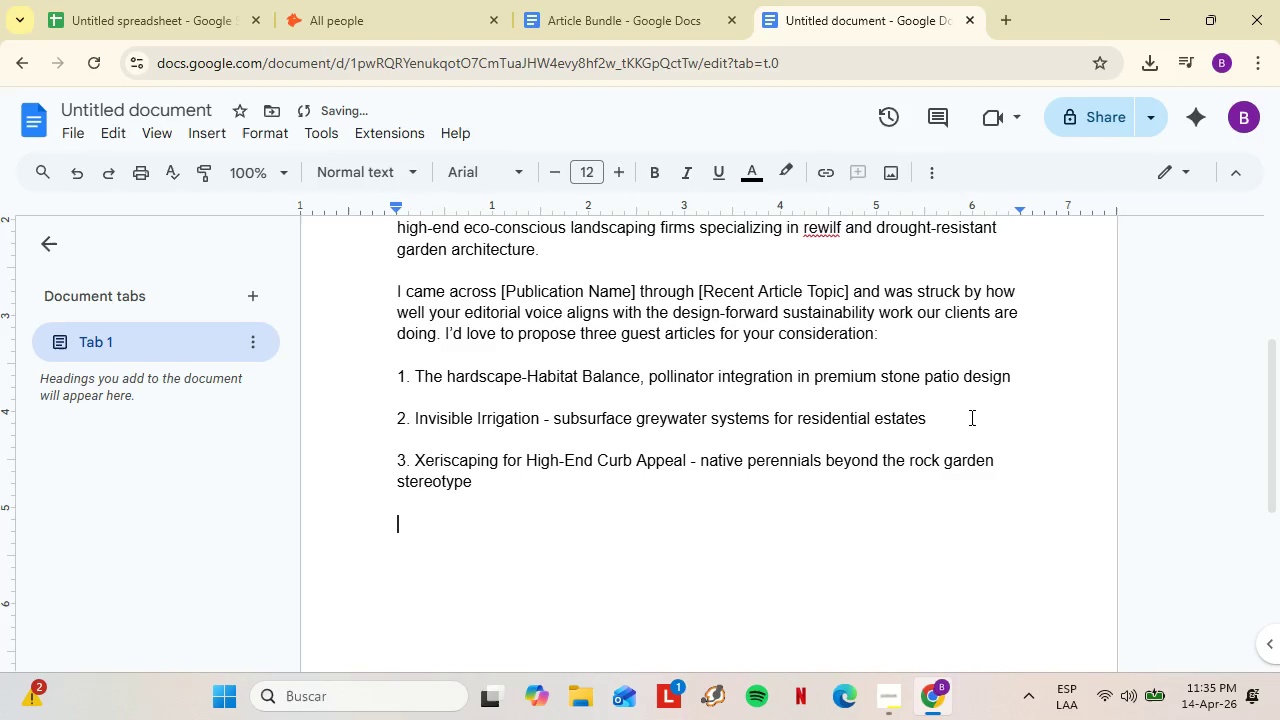 
type(Each pe)
key(Backspace)
type(iece runs appo)
 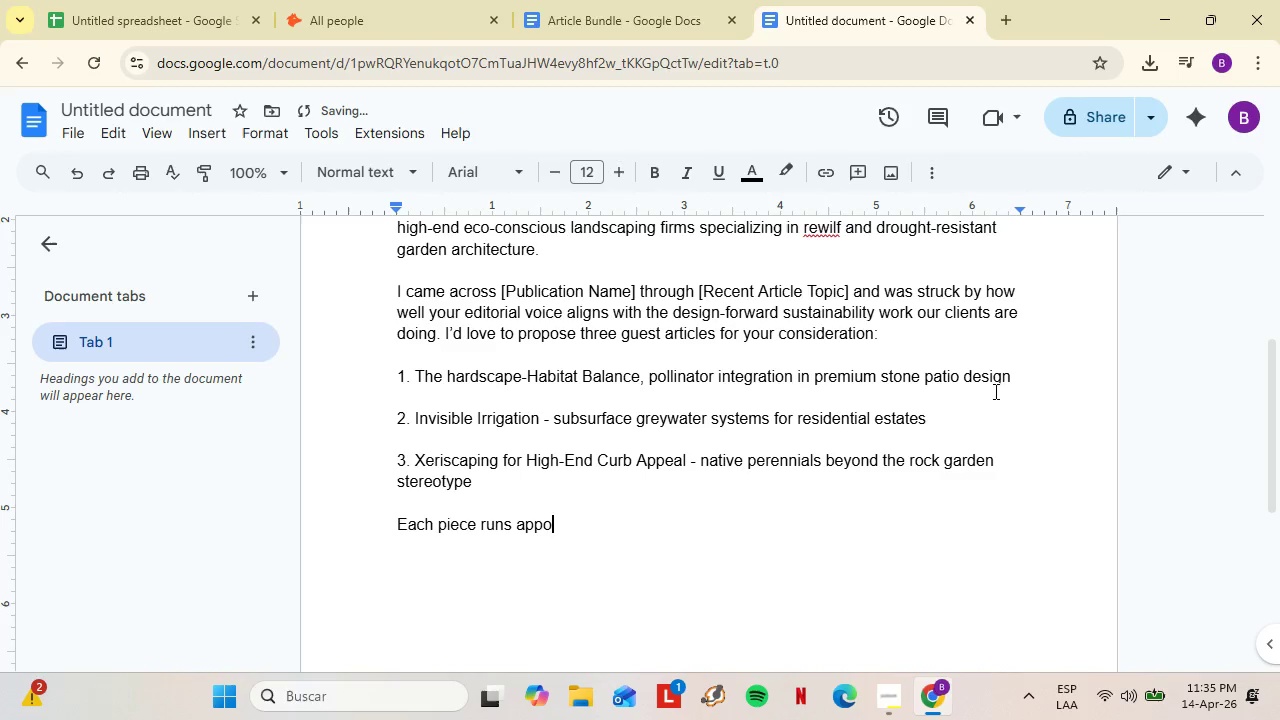 
type(xi)
 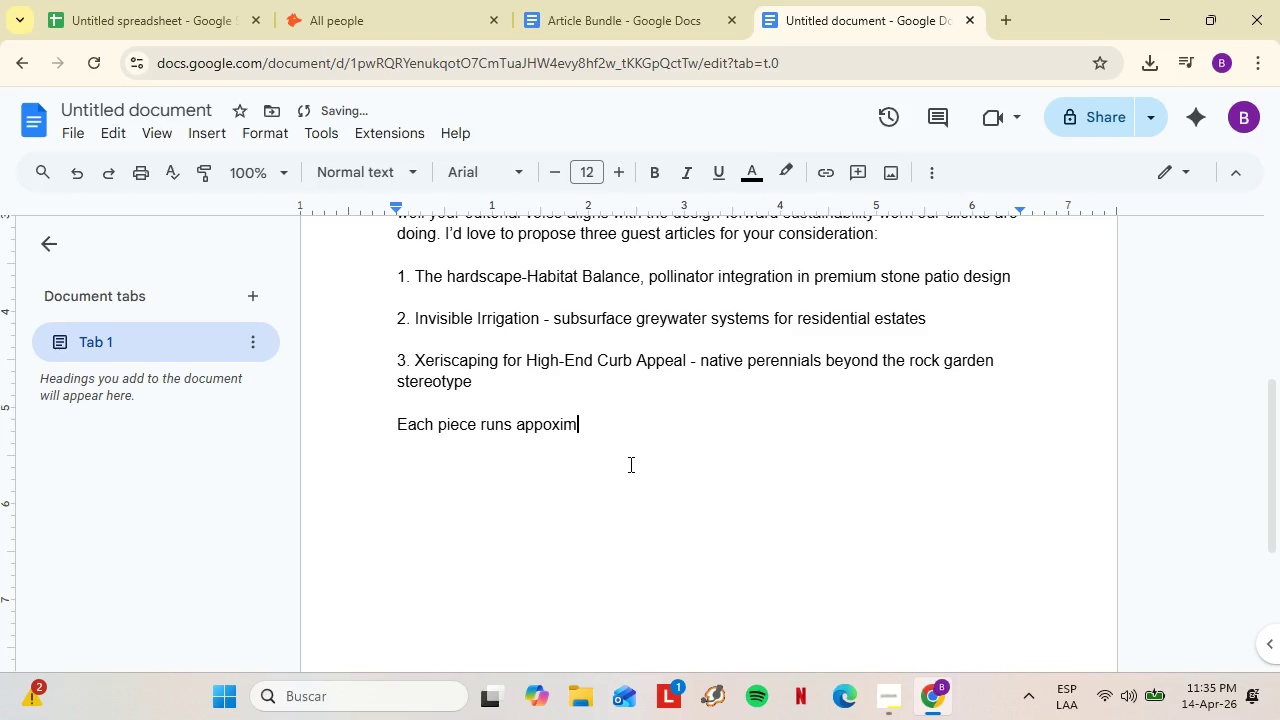 
key(M)
 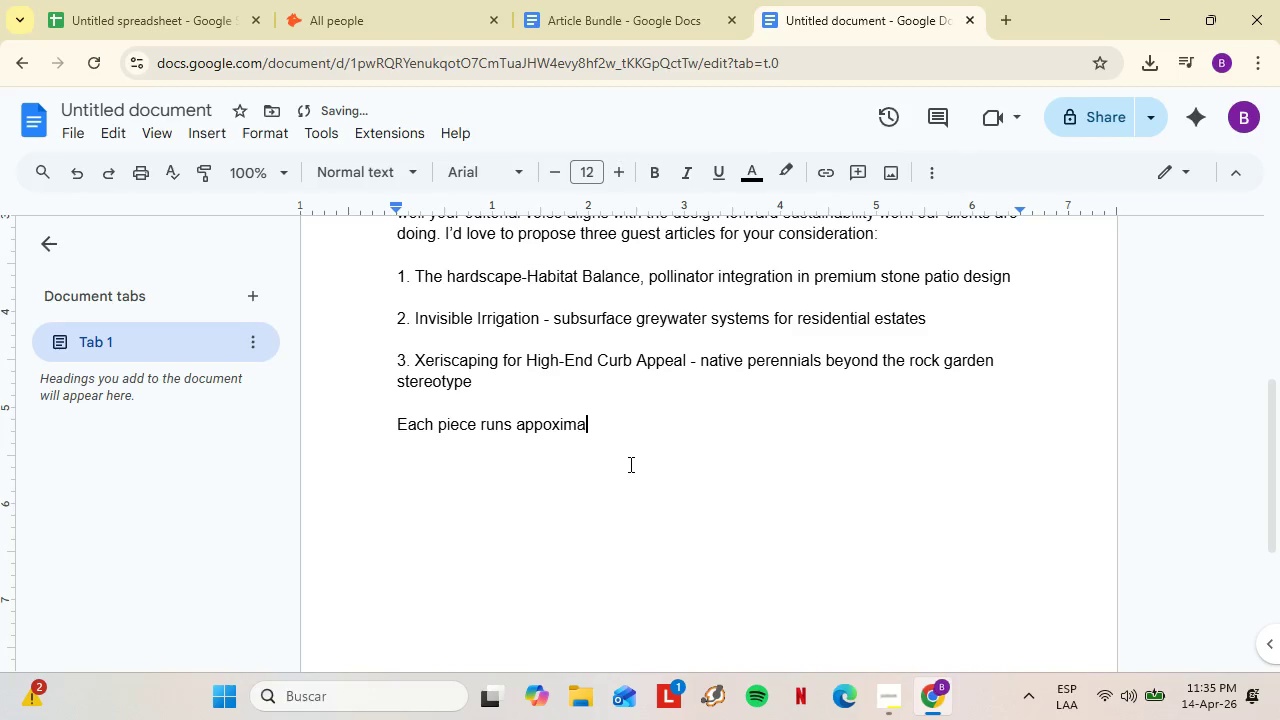 
scroll: coordinate [825, 485], scroll_direction: down, amount: 1.0
 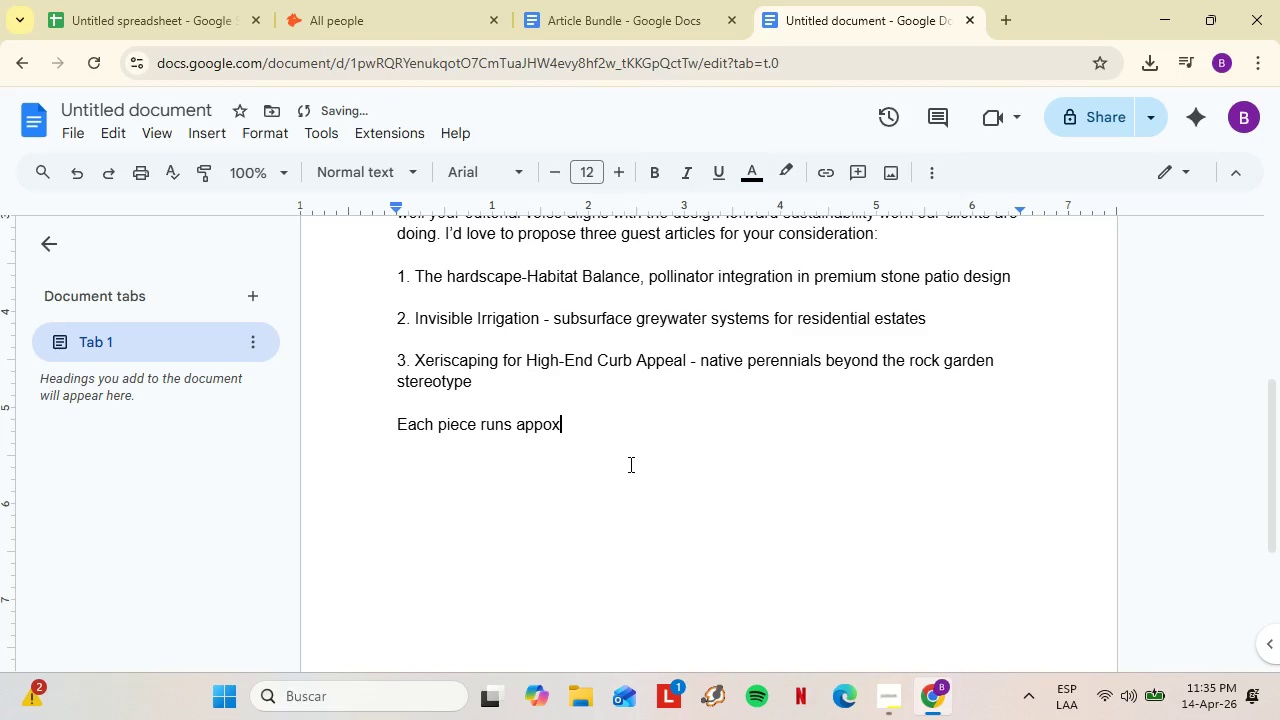 
type(ately 8[)
key(Backspace)
key(Backspace)
type(800 n)
key(Backspace)
type( )
key(Backspace)
type(wp)
key(Backspace)
type(ords, u)
key(Backspace)
type(includes origianl)
key(Backspace)
key(Backspace)
key(Backspace)
type(nal H1&H2 S)
key(Backspace)
type(structure and meta descriptions, and is)
 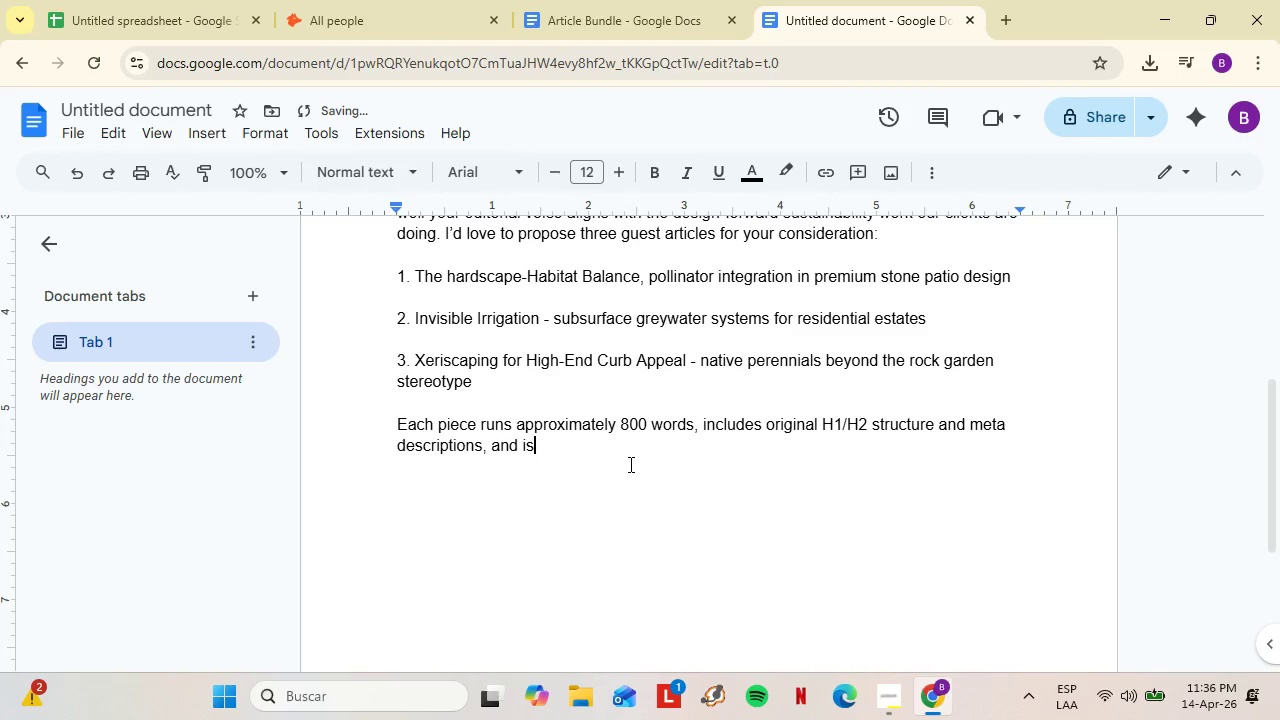 
wait(96.59)
 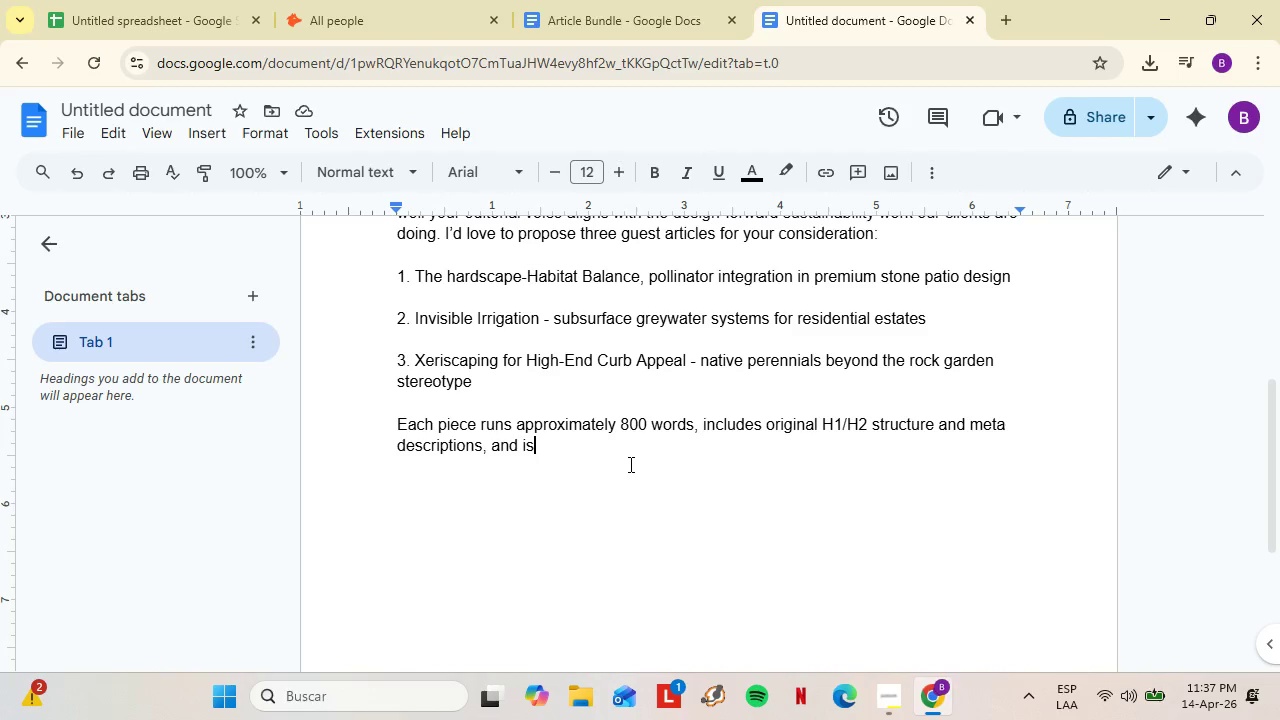 
type( written to expert level - no generic DIY content. )
 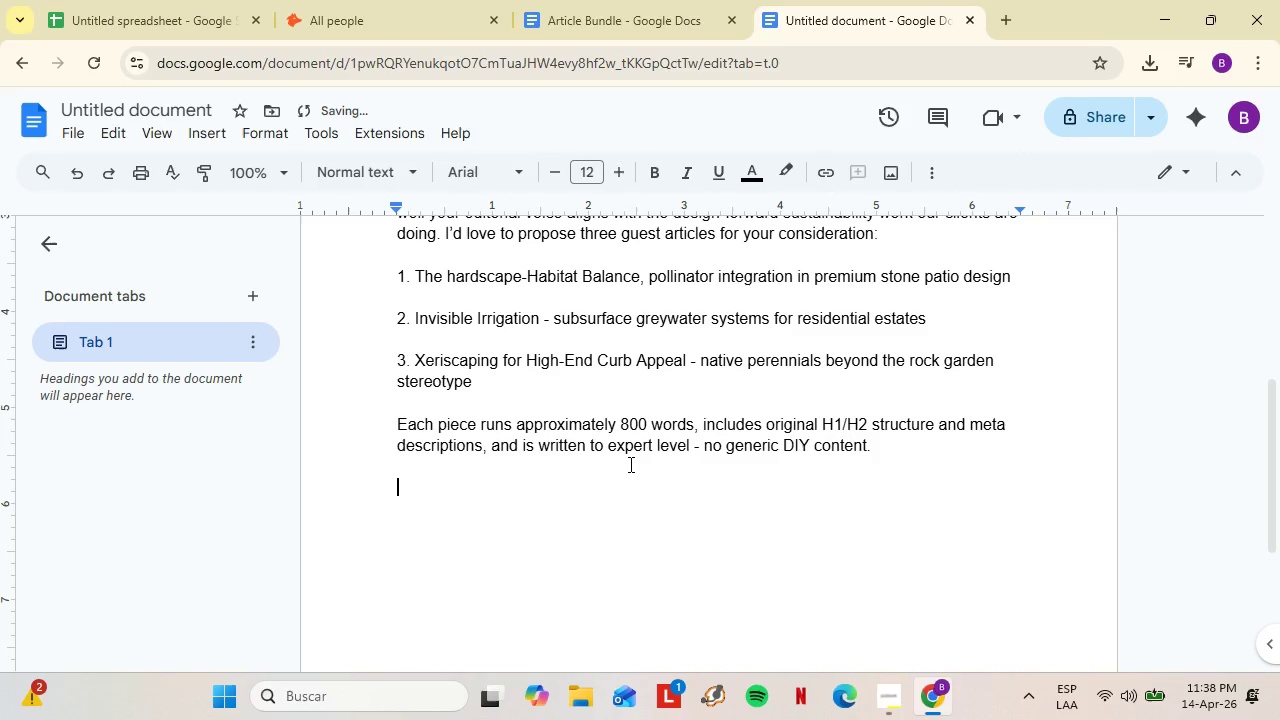 
key(Shift+Enter)
 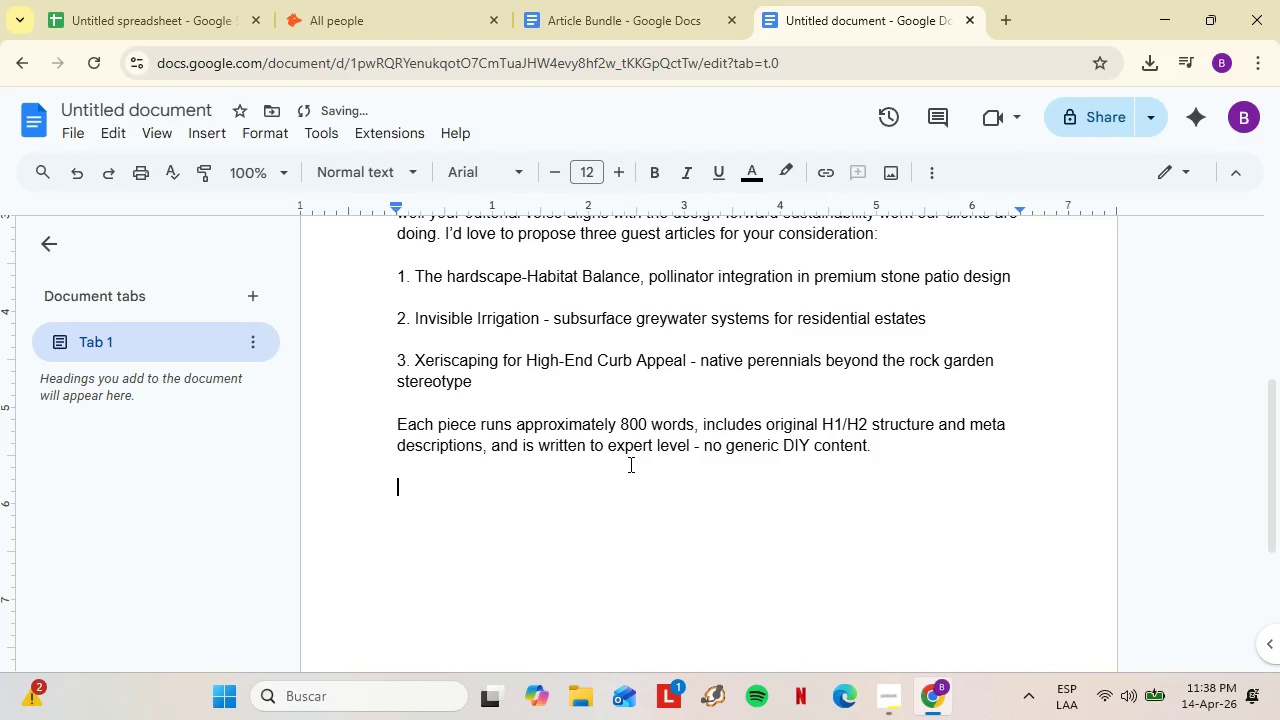 
key(Shift+Enter)
 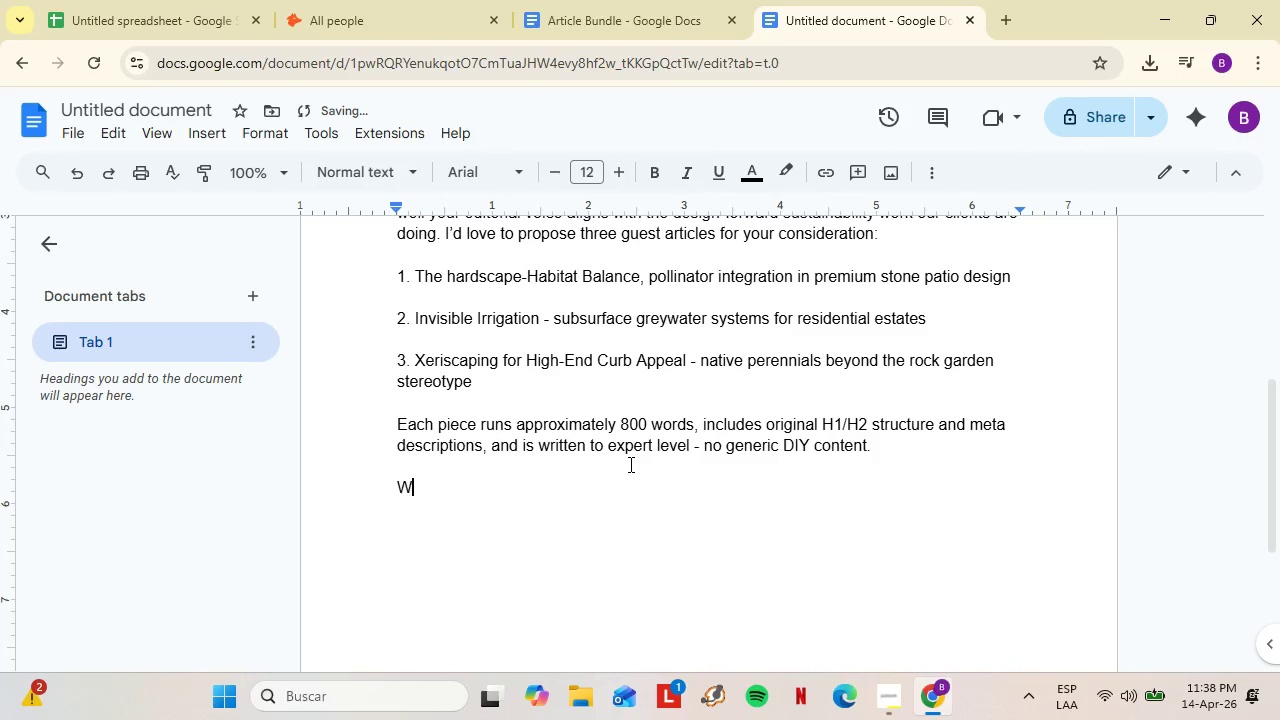 
type(Would any oof t)
key(Backspace)
key(Backspace)
key(Backspace)
key(Backspace)
type(f th)
 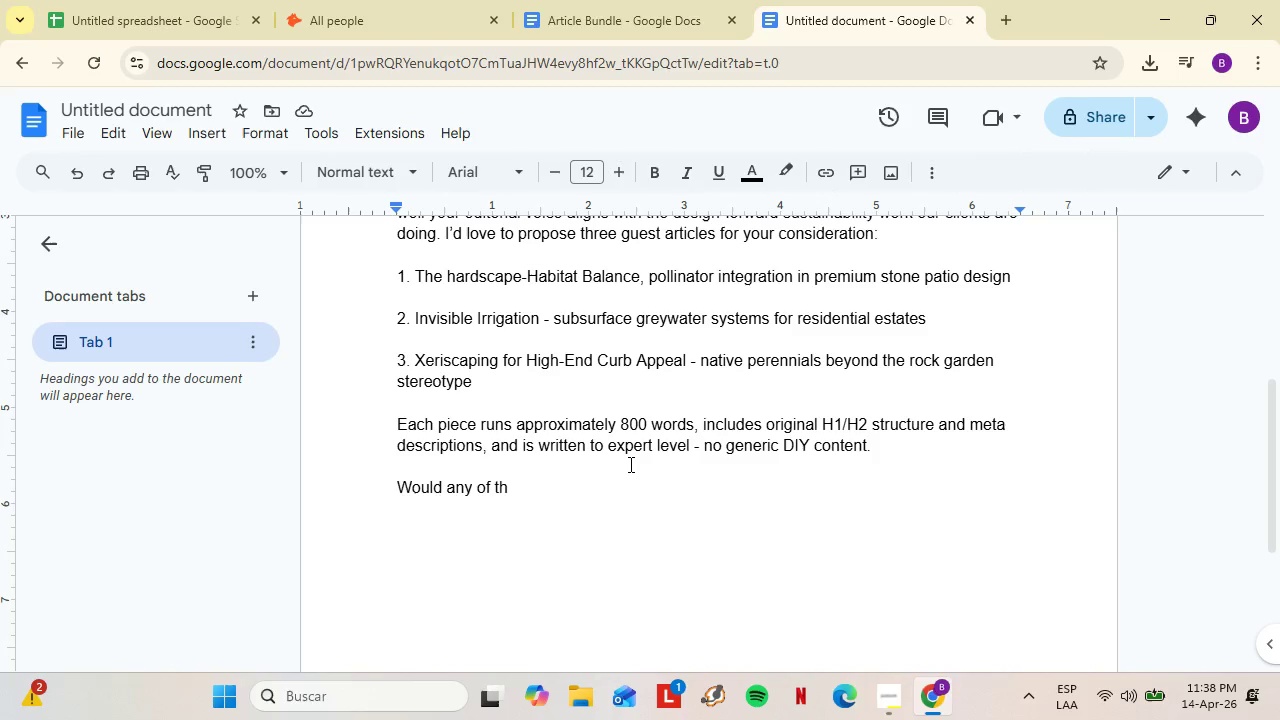 
wait(10.39)
 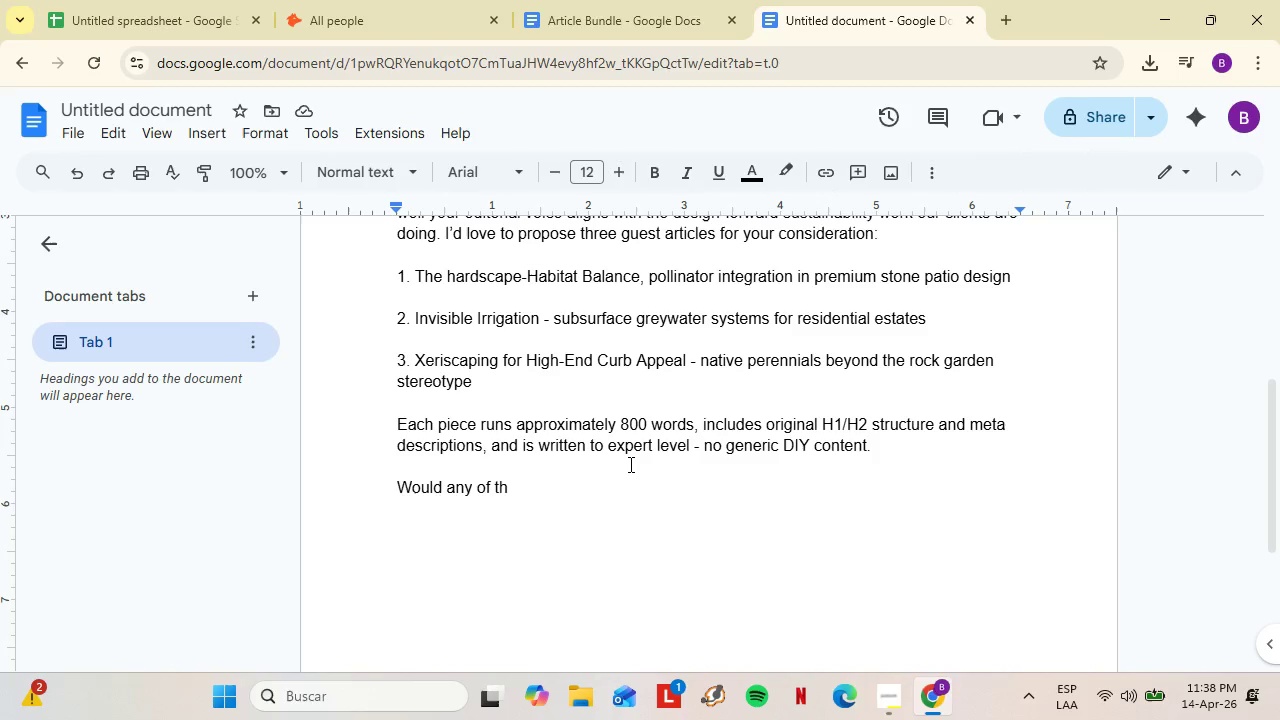 
type(ese topi)
key(Backspace)
key(Backspace)
type(pics be a fit for your editorial calned)
key(Backspace)
key(Backspace)
key(Backspace)
type(endar.)
key(Backspace)
type({)
 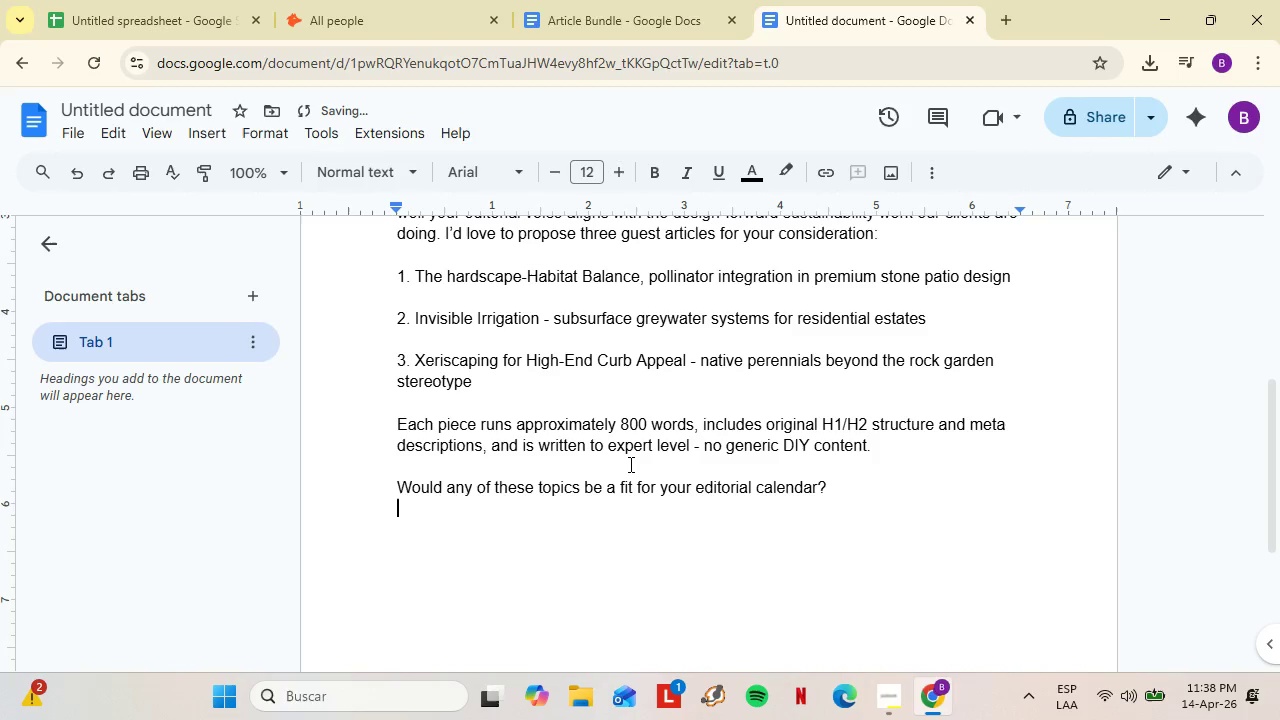 
key(Shift+Enter)
 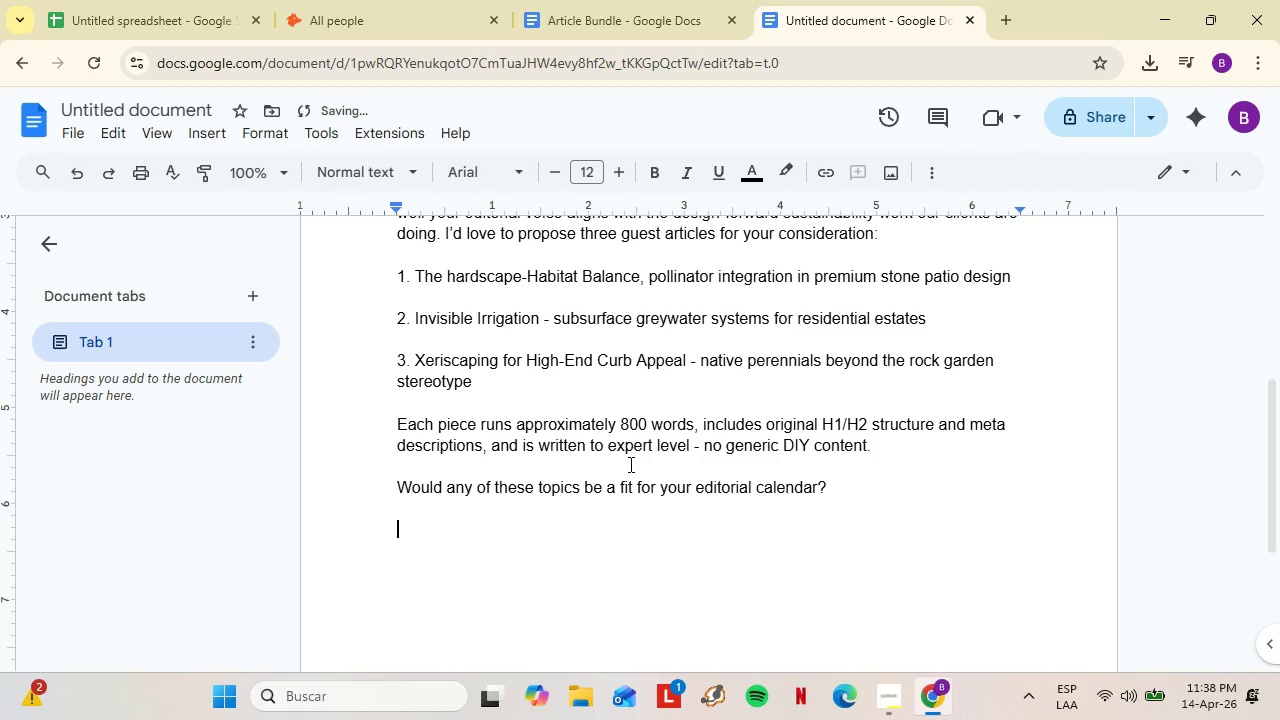 
key(Shift+Enter)
 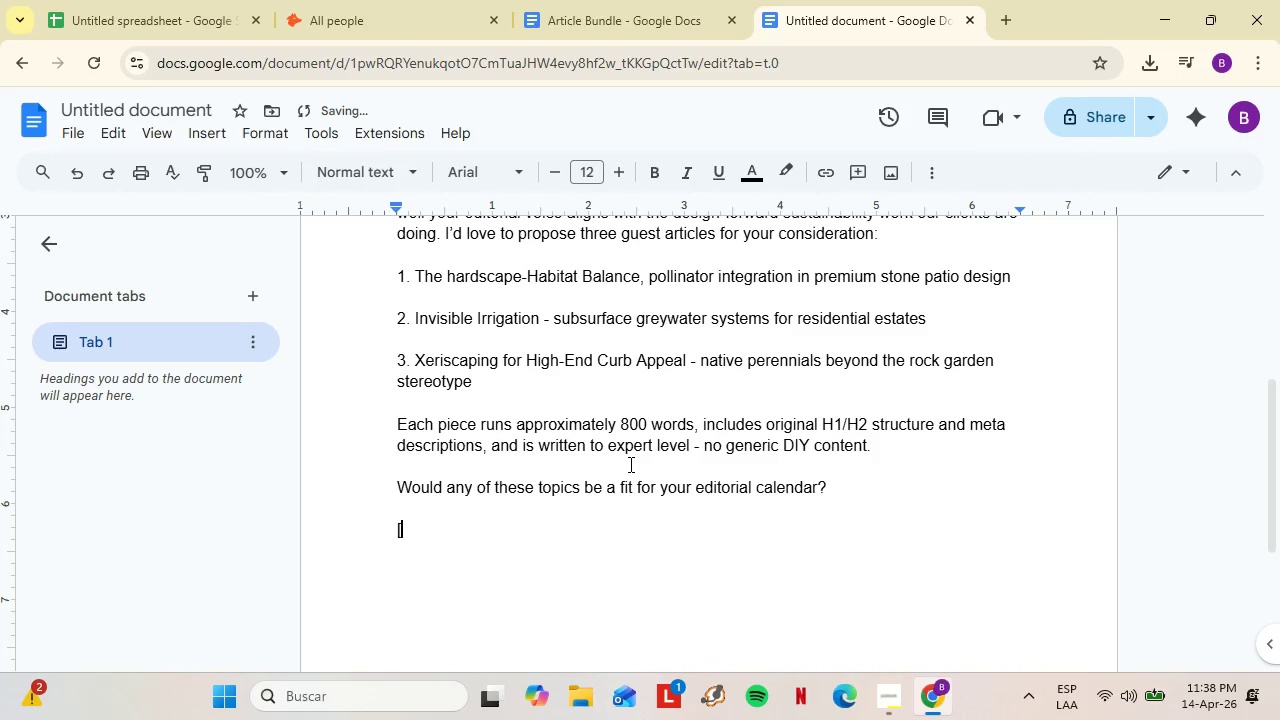 
type("nam)
key(Backspace)
key(Backspace)
key(Backspace)
type(M)
key(Backspace)
type(Name?)
 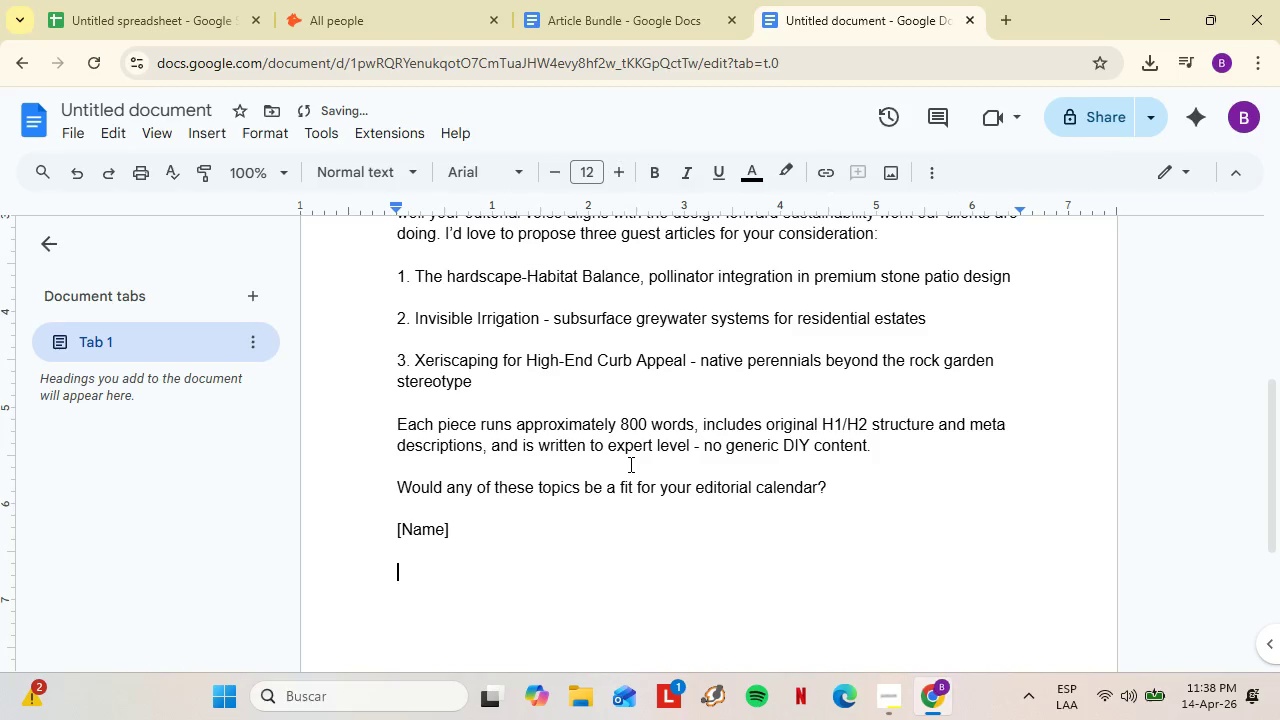 
key(Shift+Enter)
 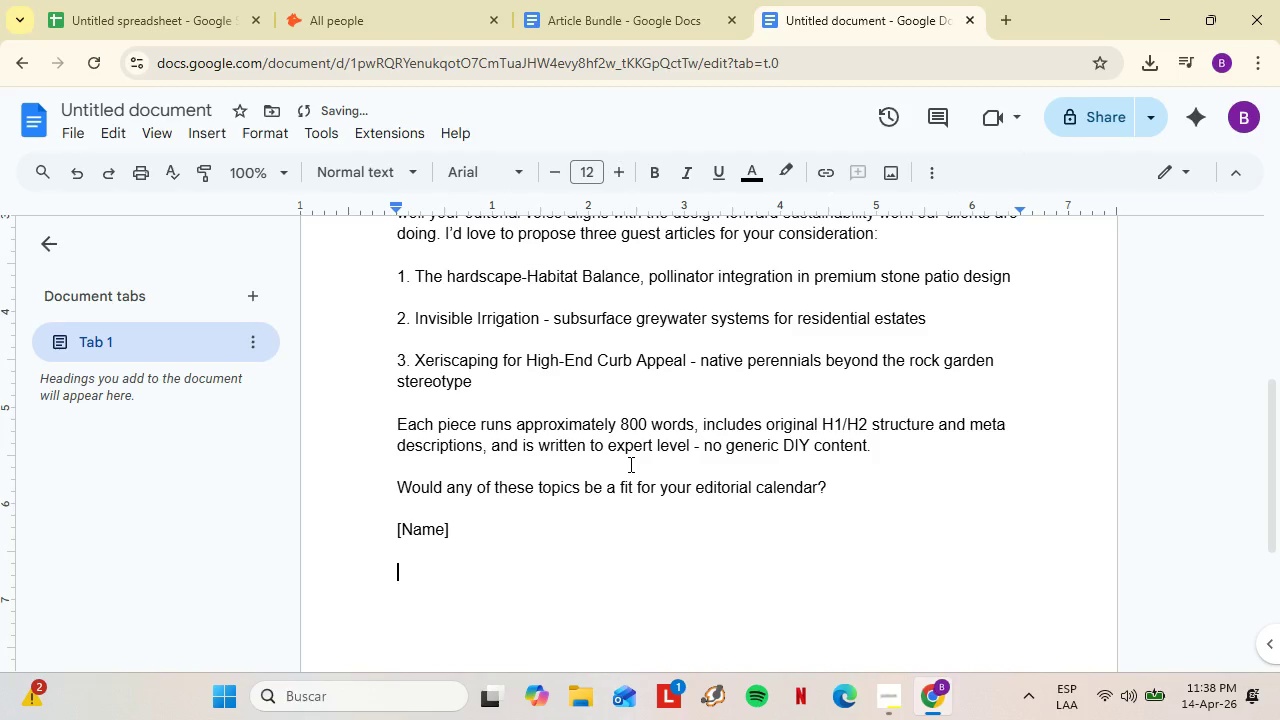 
key(Shift+Enter)
 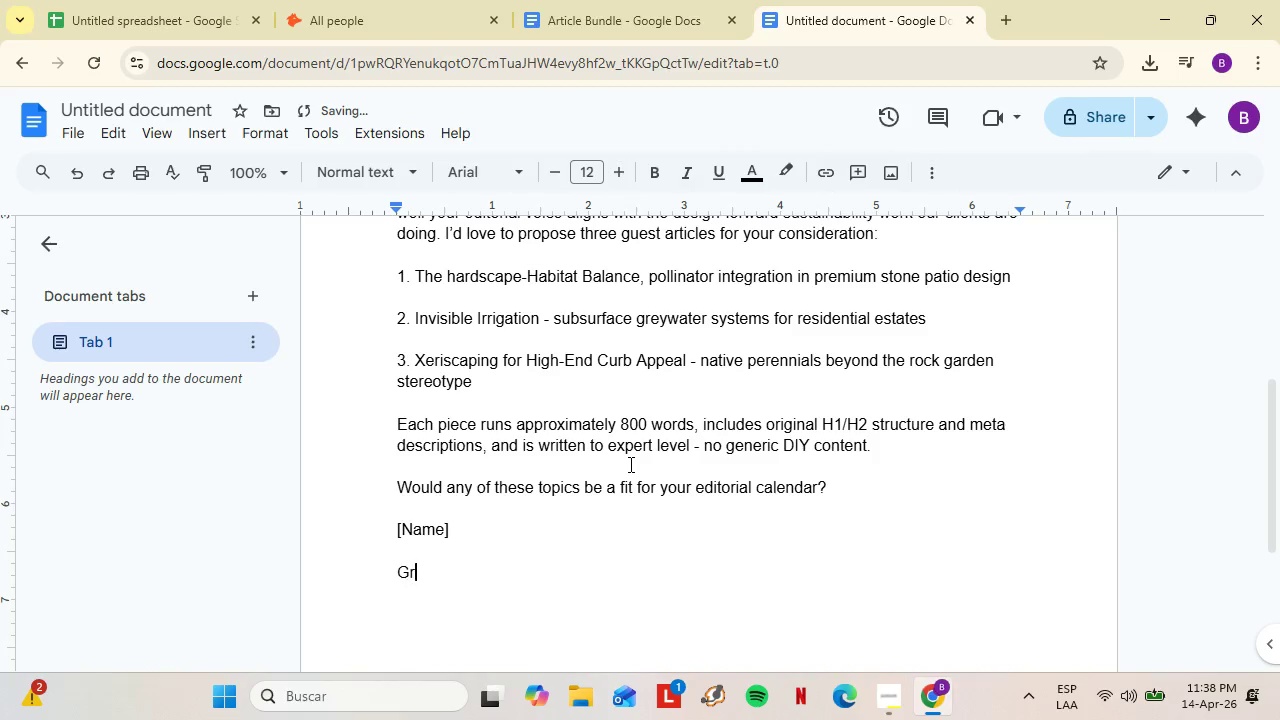 
type(Green )
key(Backspace)
key(Backspace)
type(nMosaic Digitak)
key(Backspace)
type(l)
 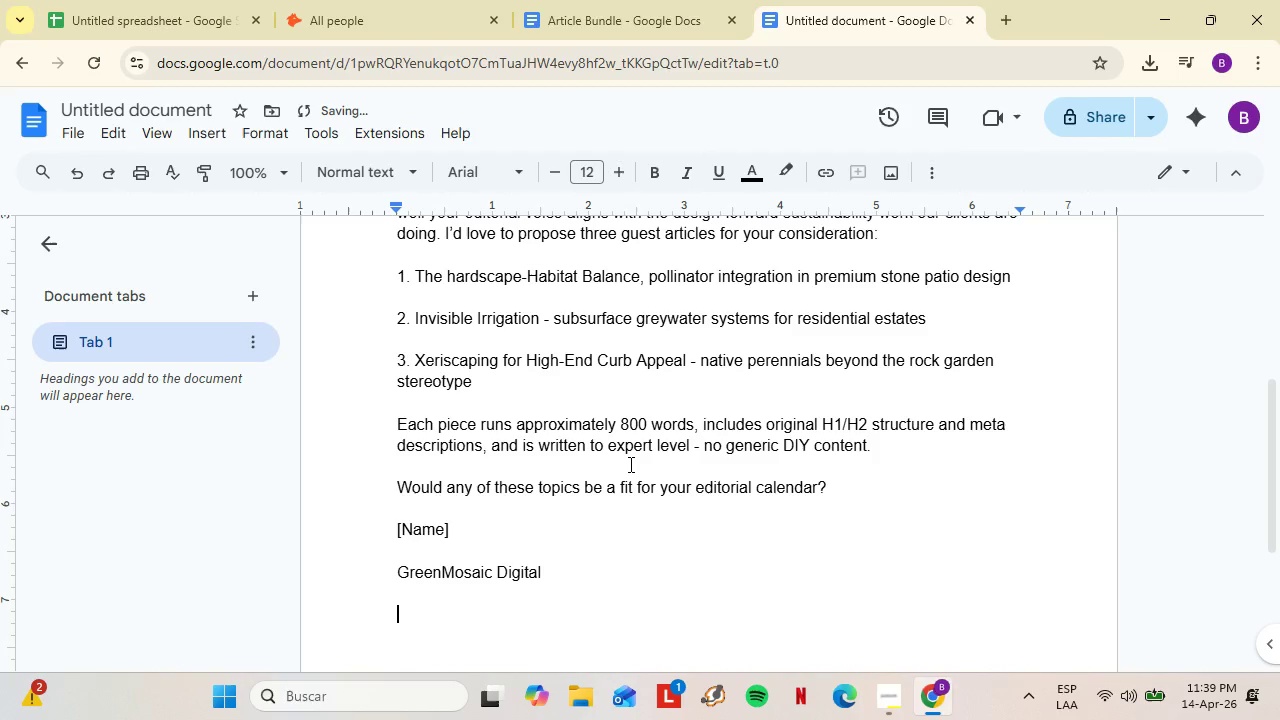 
key(Shift+Enter)
 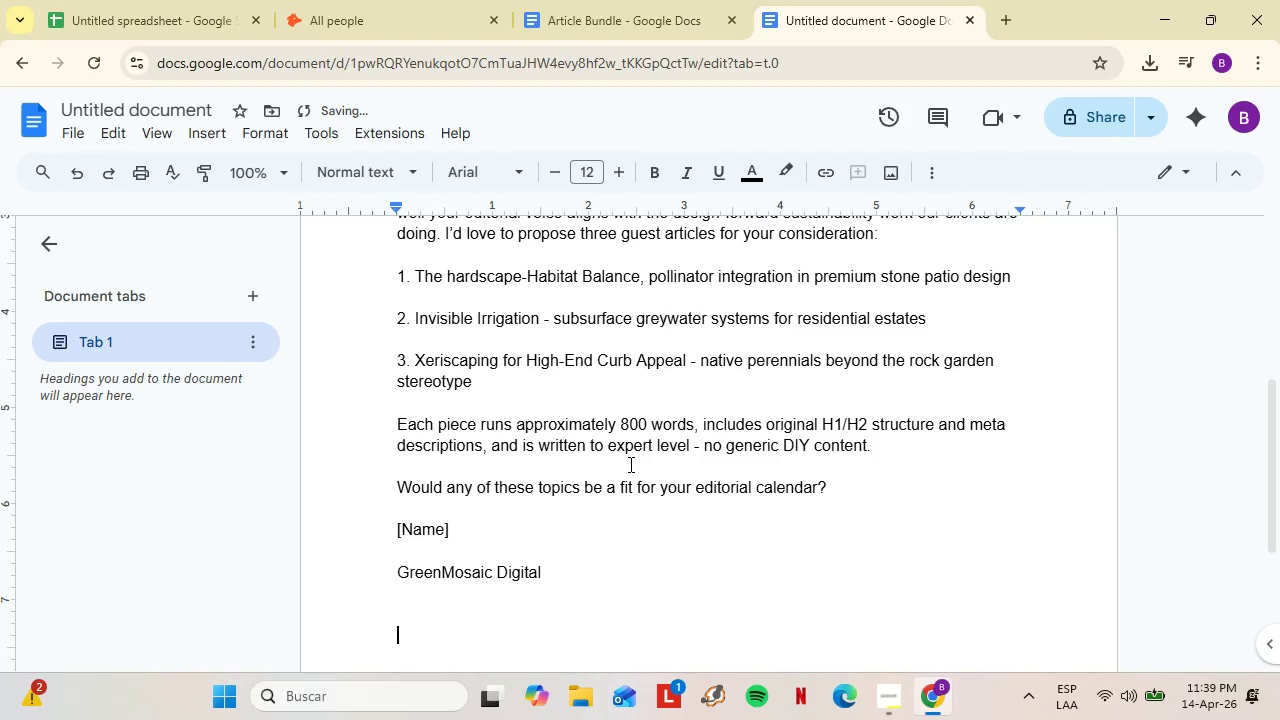 
key(Shift+Enter)
 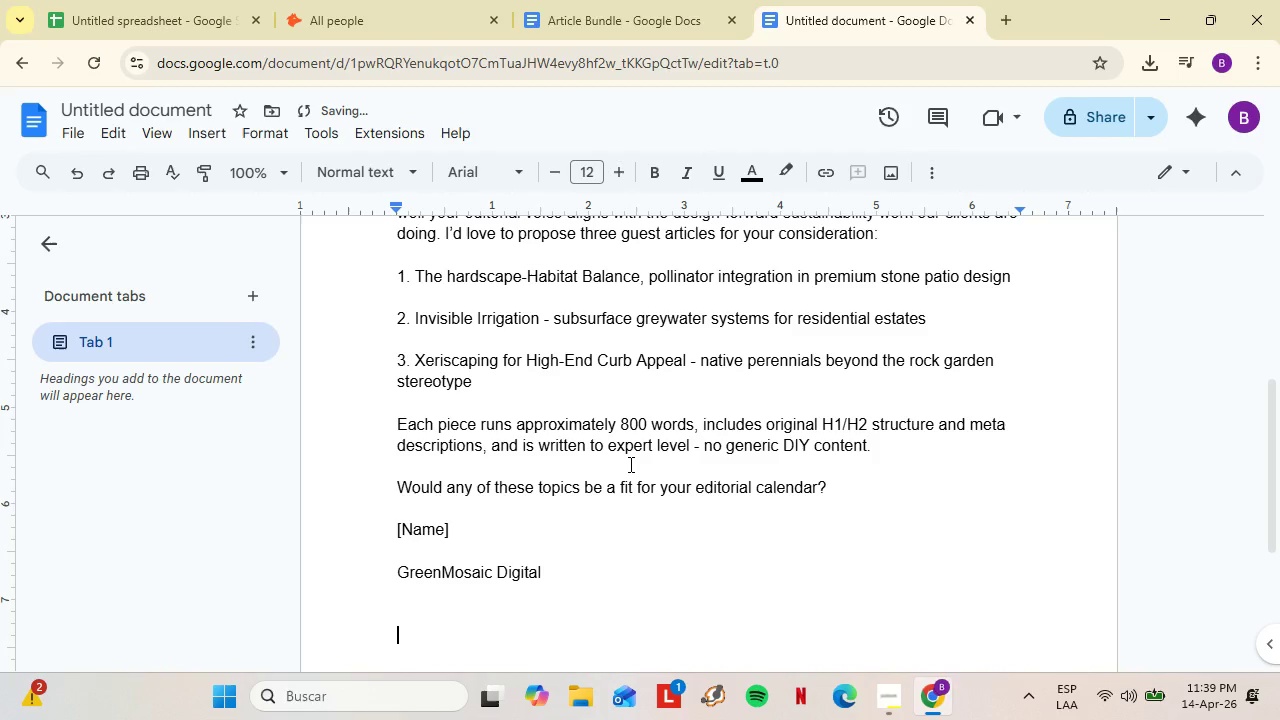 
key(Shift+Enter)
 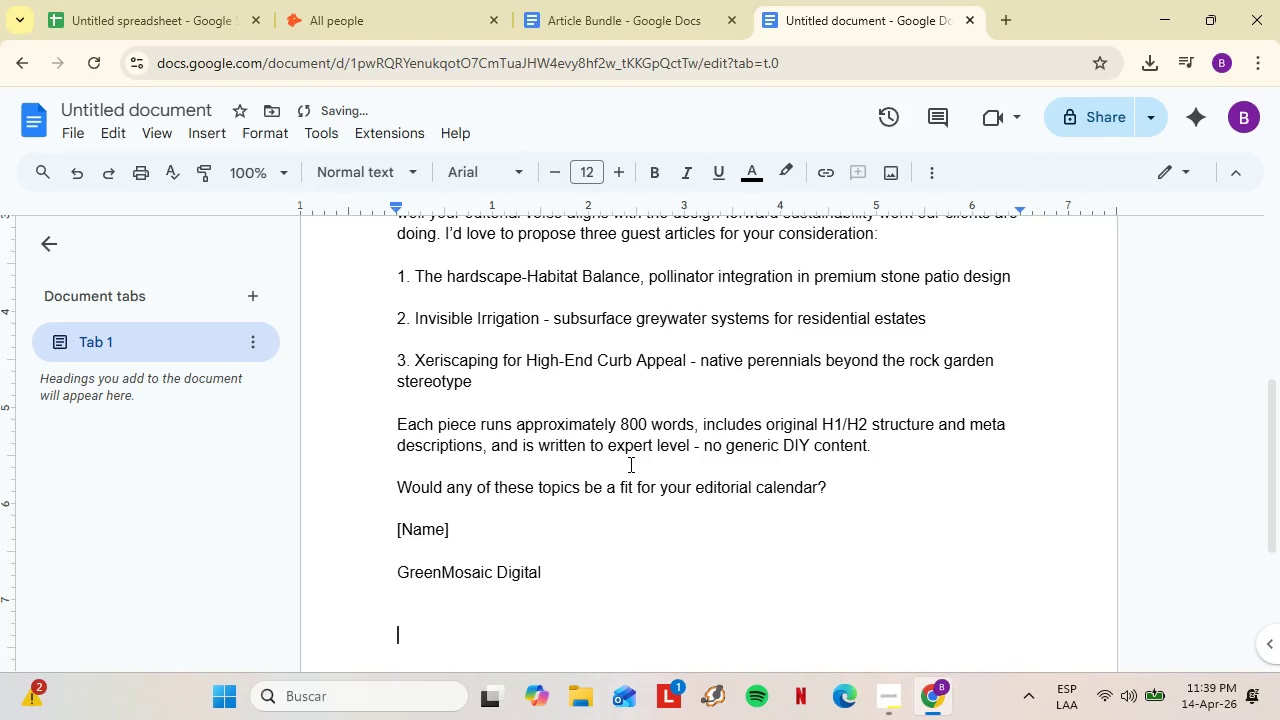 
key(Shift+Enter)
 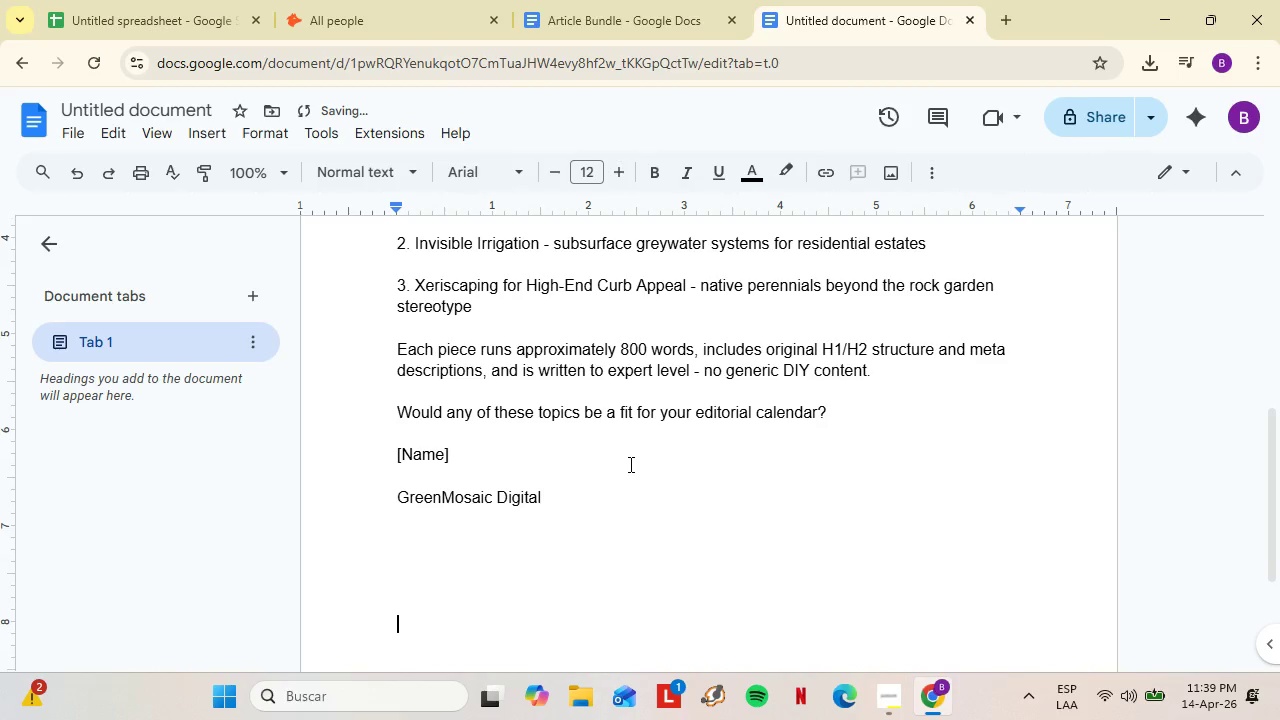 
key(Shift+Enter)
 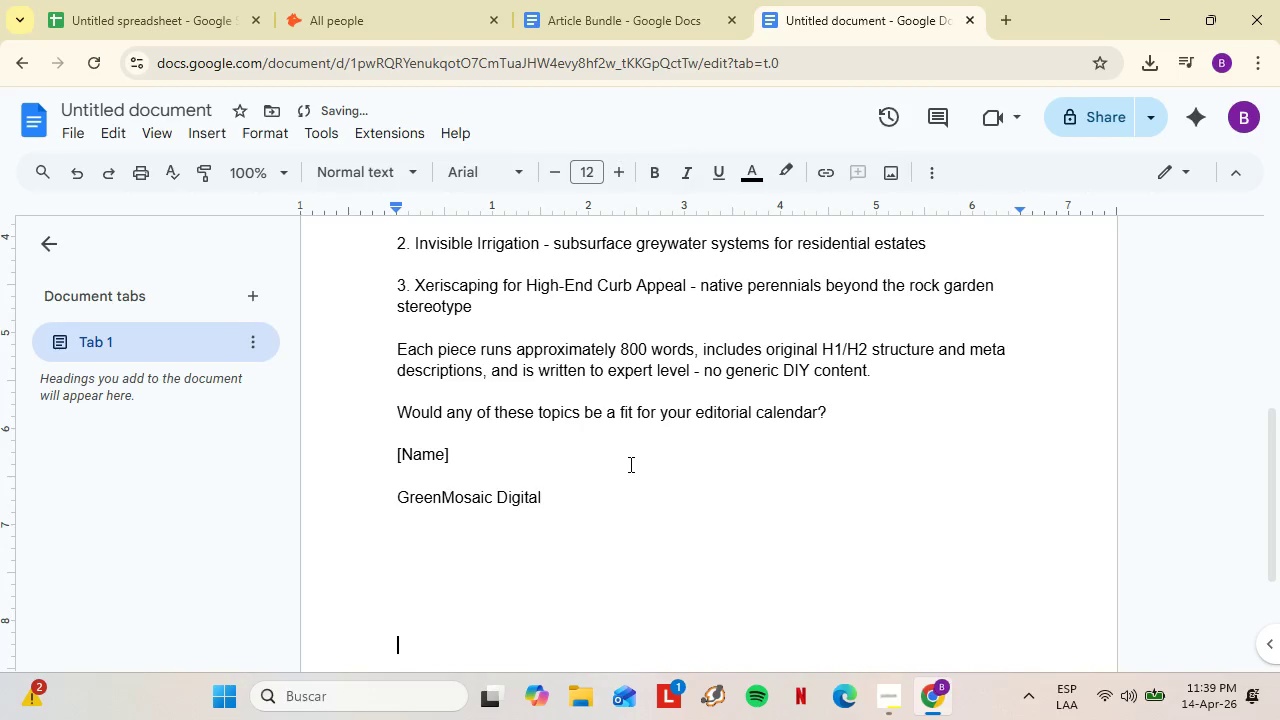 
key(Shift+Enter)
 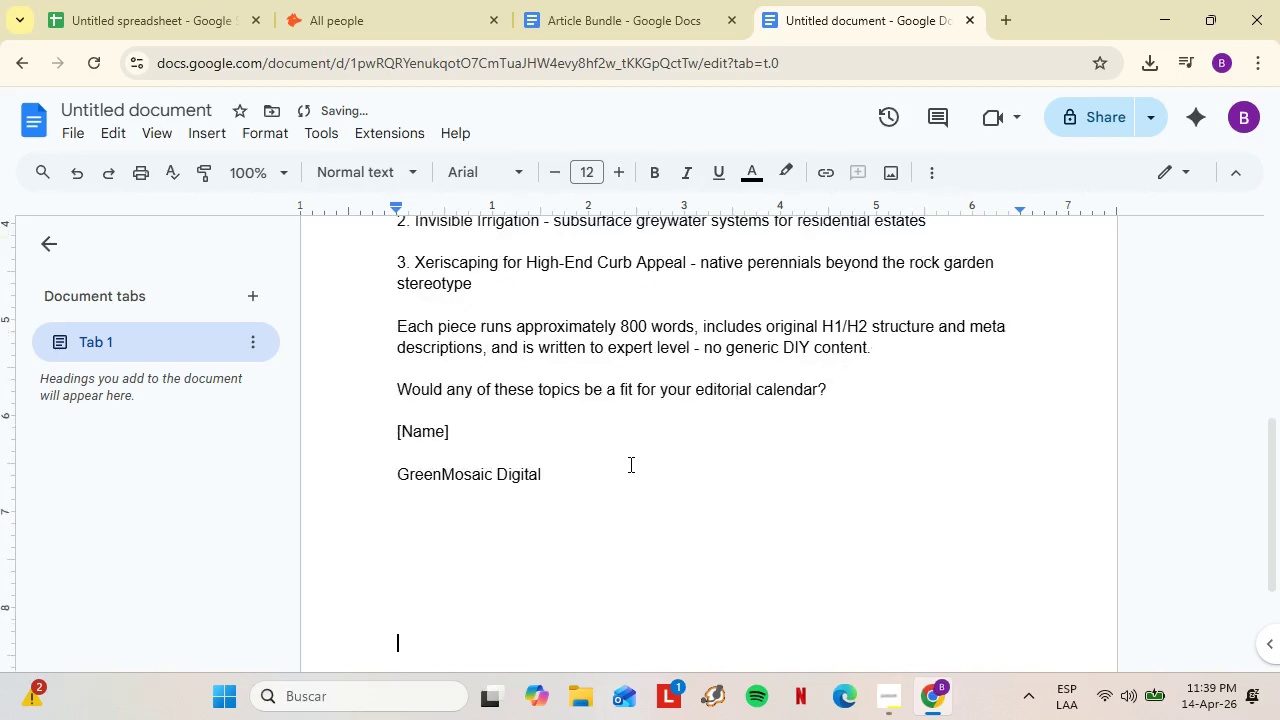 
key(Shift+Enter)
 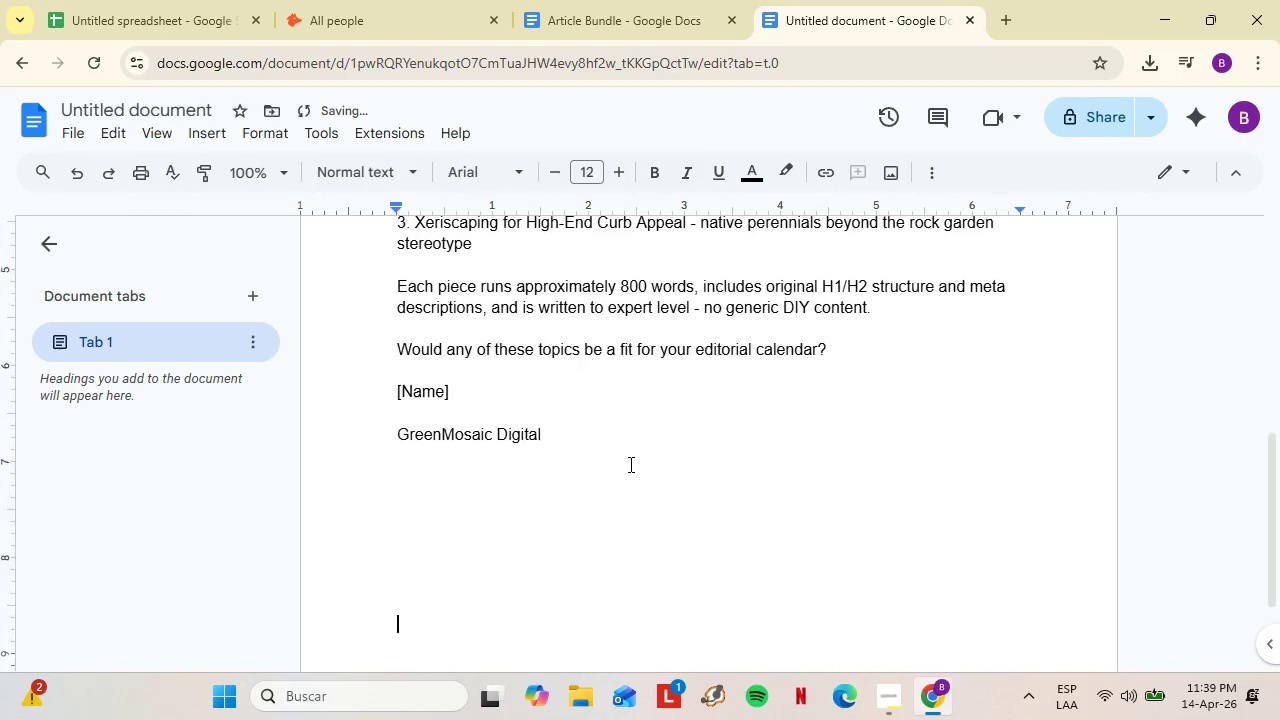 
key(Shift+Enter)
 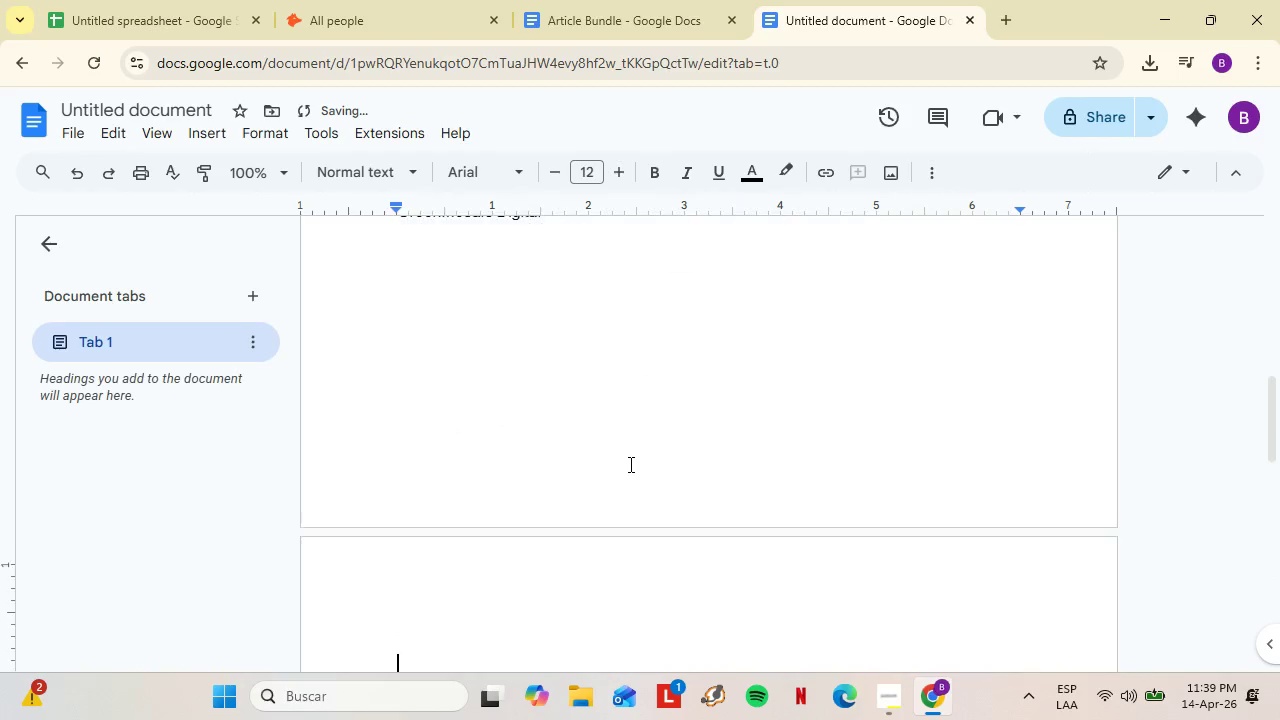 
key(Shift+Enter)
 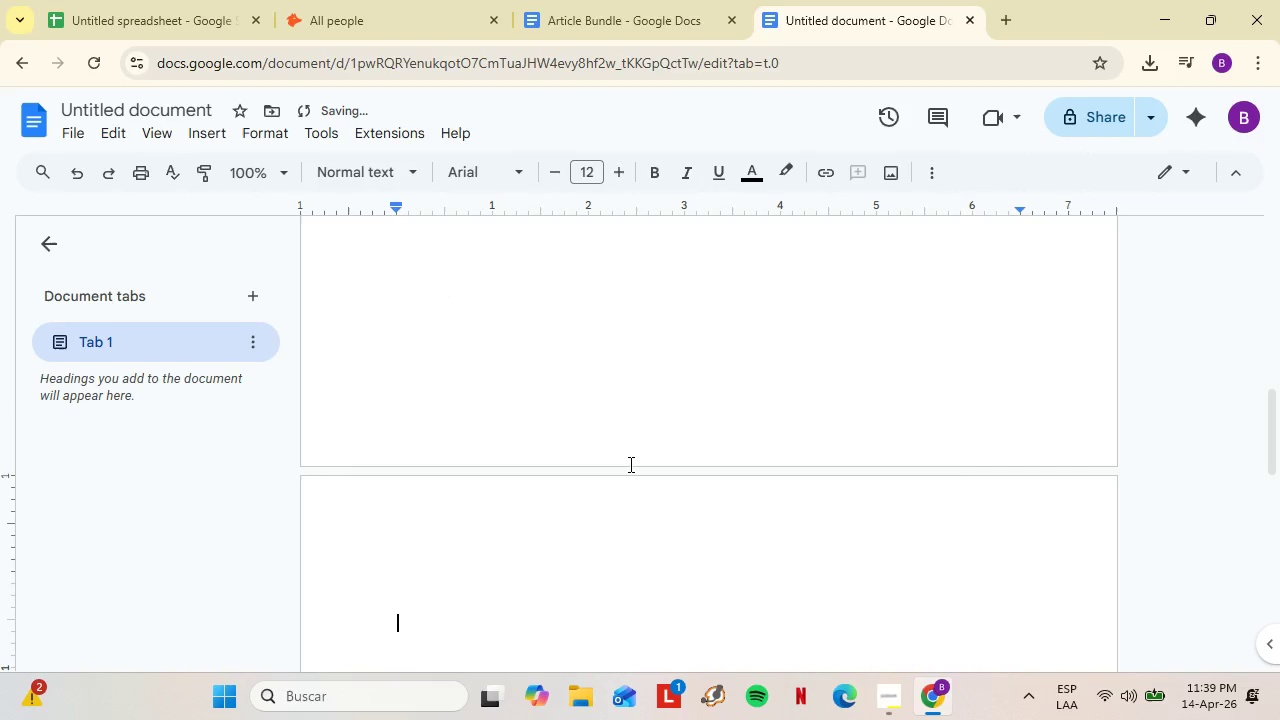 
key(Shift+Enter)
 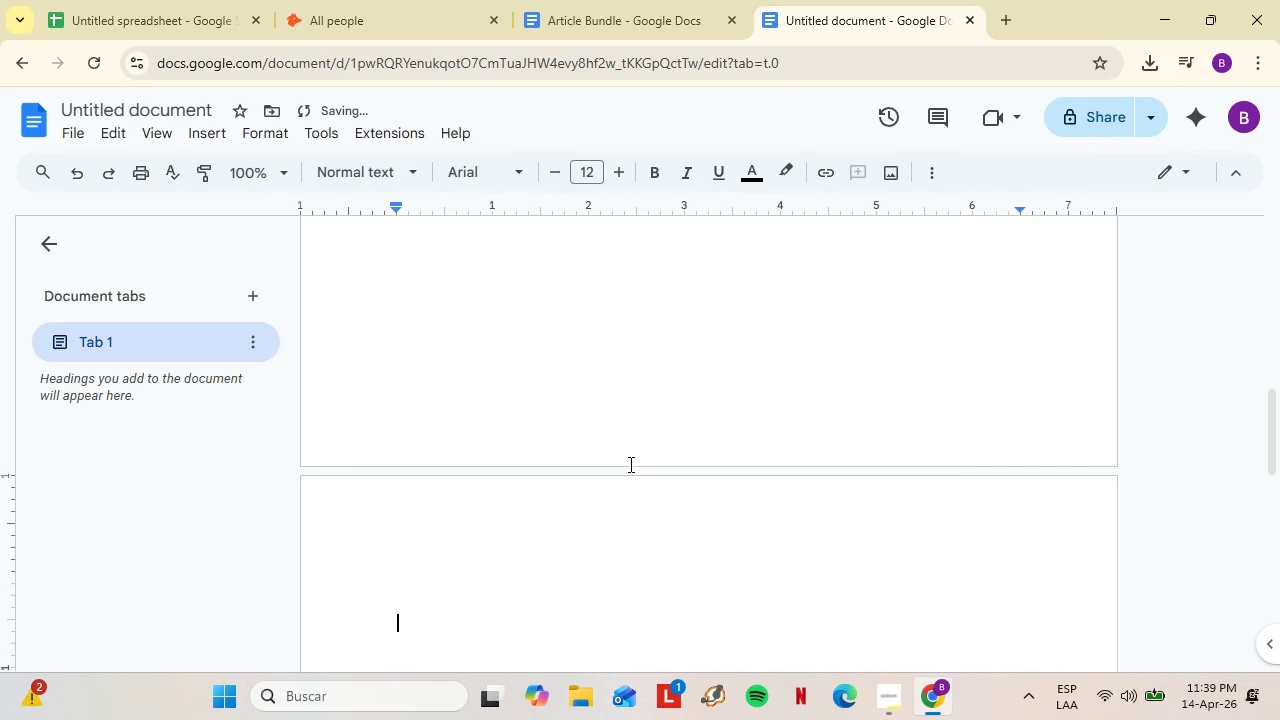 
key(Shift+Enter)
 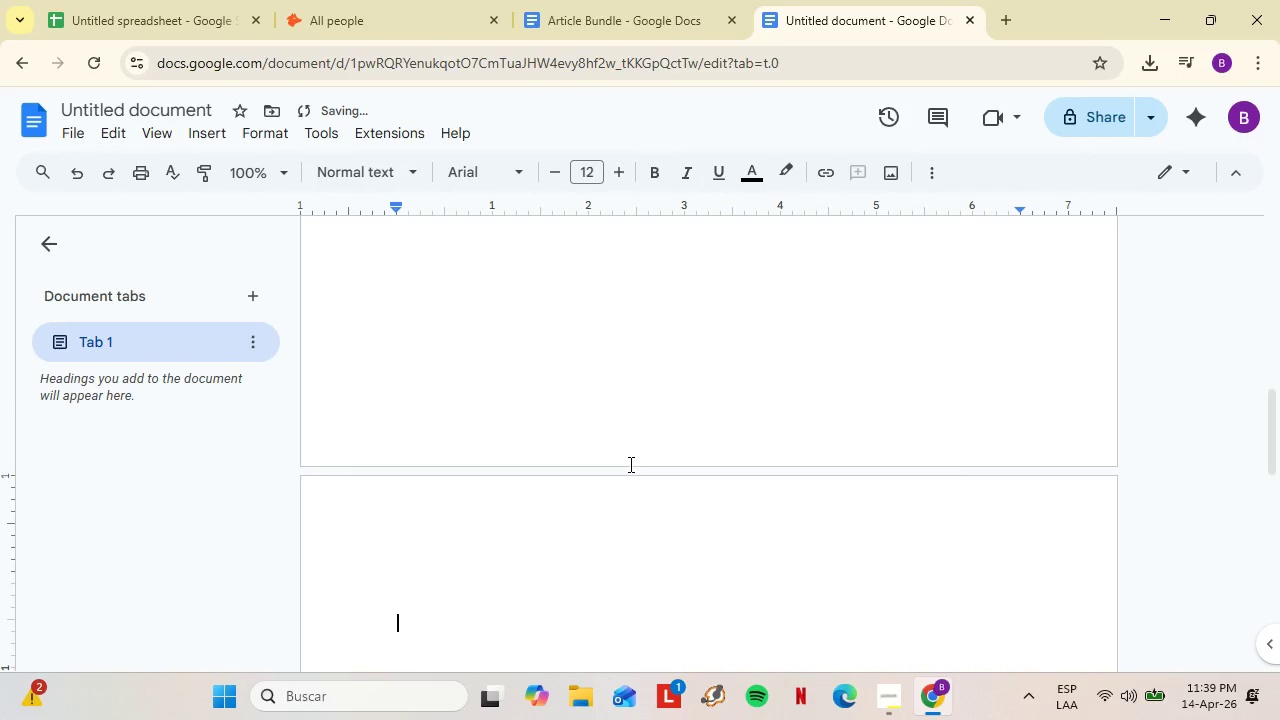 
key(Shift+Enter)
 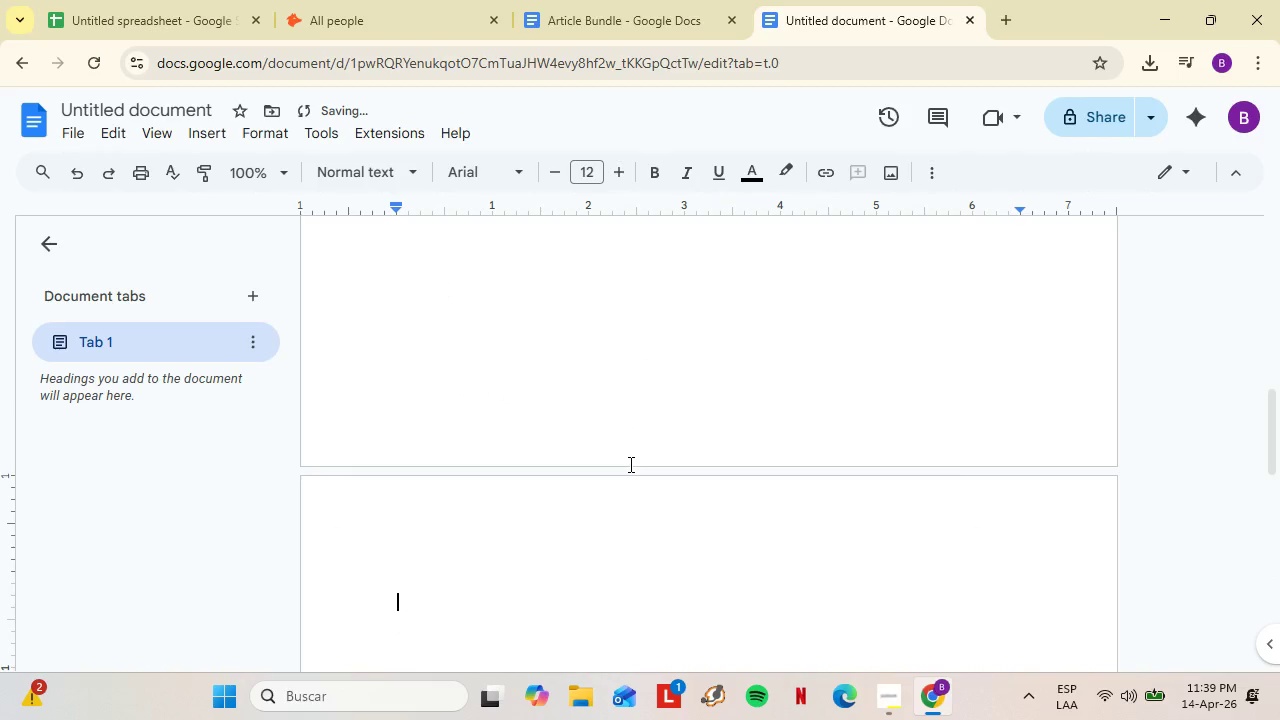 
key(Shift+Backspace)
 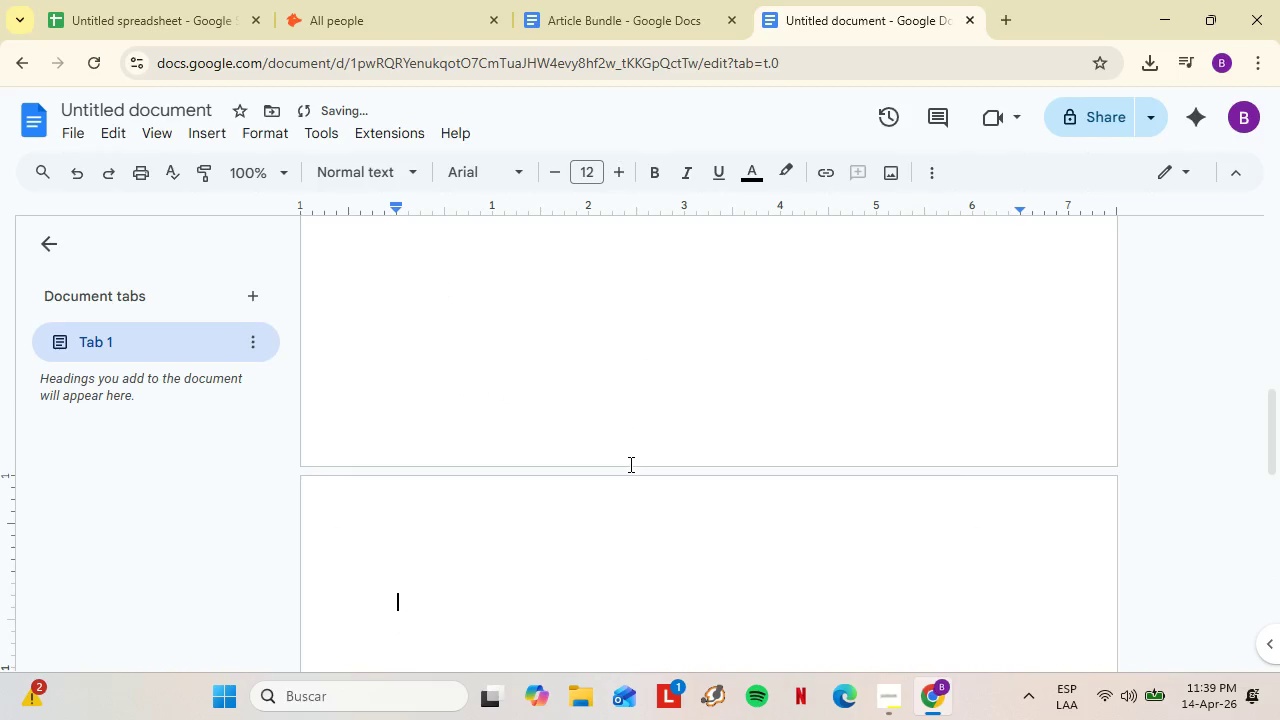 
key(Shift+Backspace)
 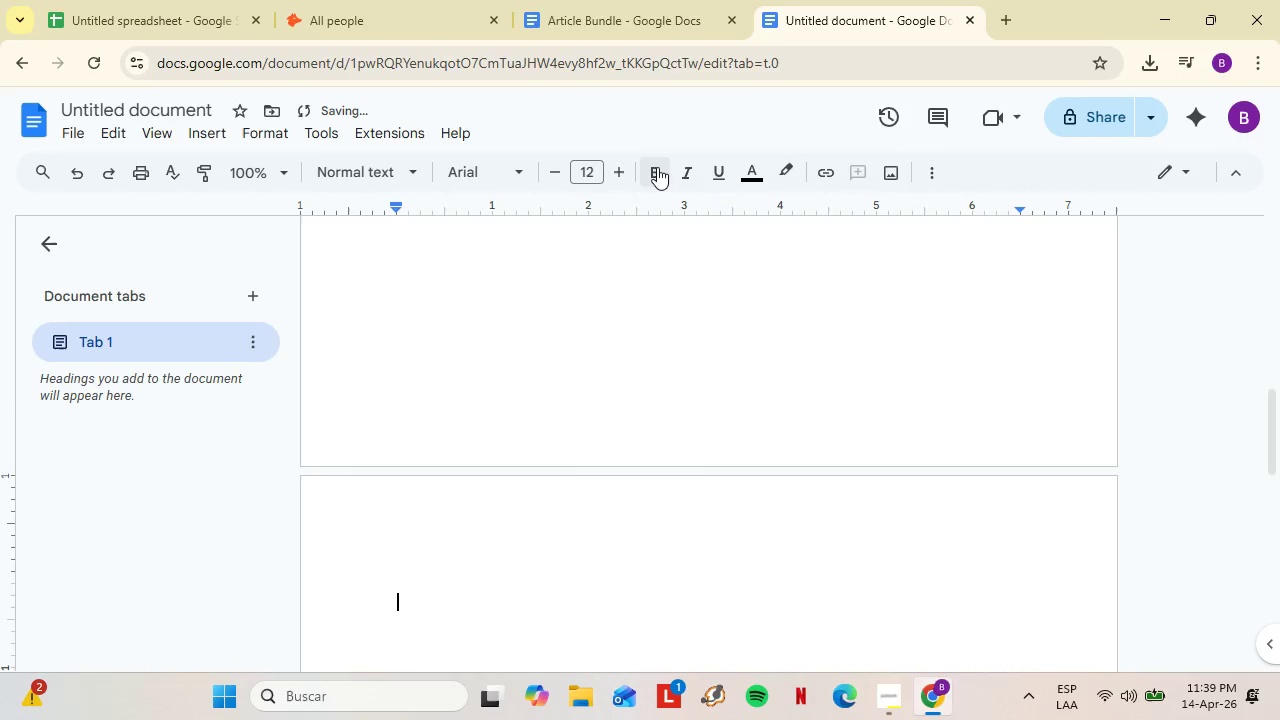 
left_click([656, 168])
 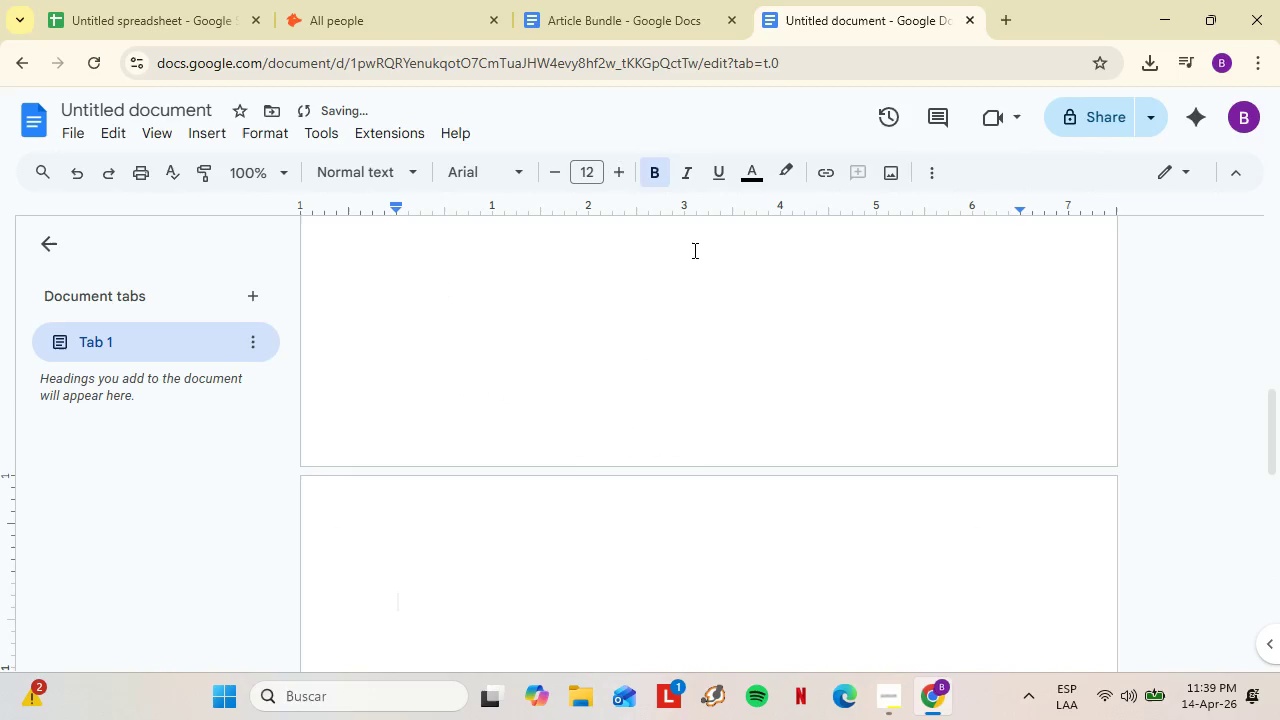 
key(Shift+E)
 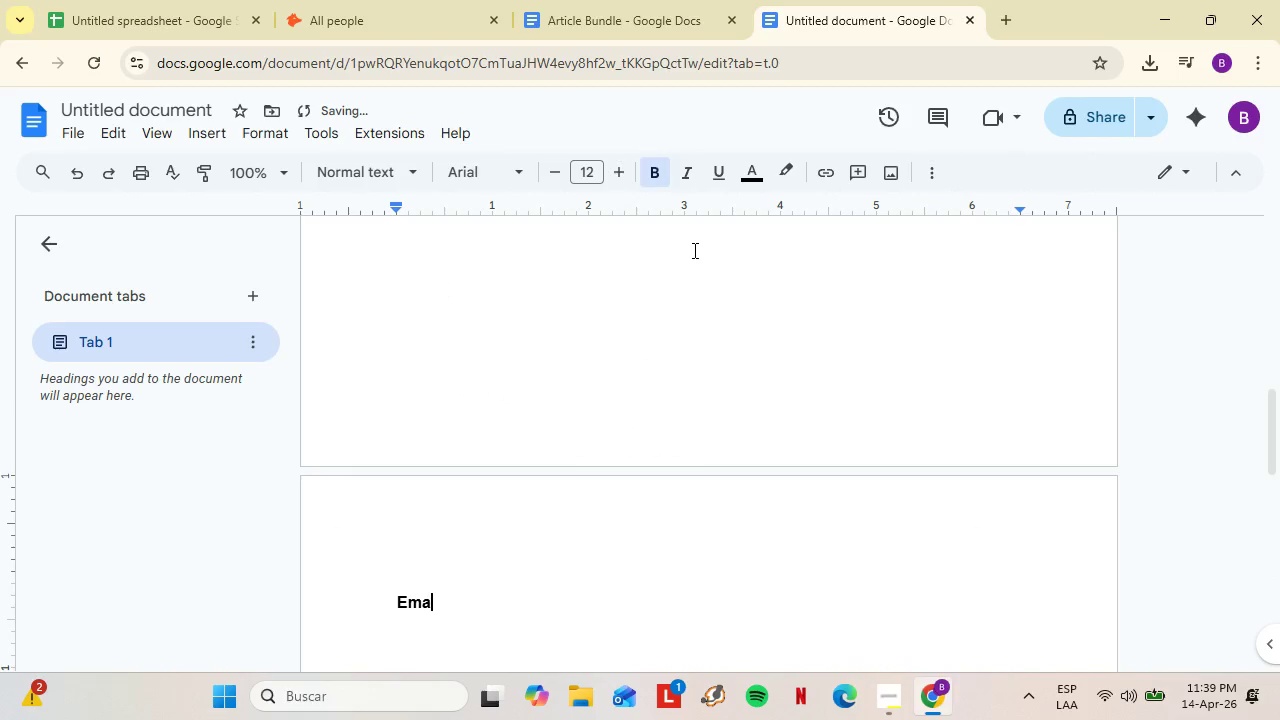 
type(mail 2 - Fis)
key(Backspace)
key(Backspace)
type(irst Follow-Up)
 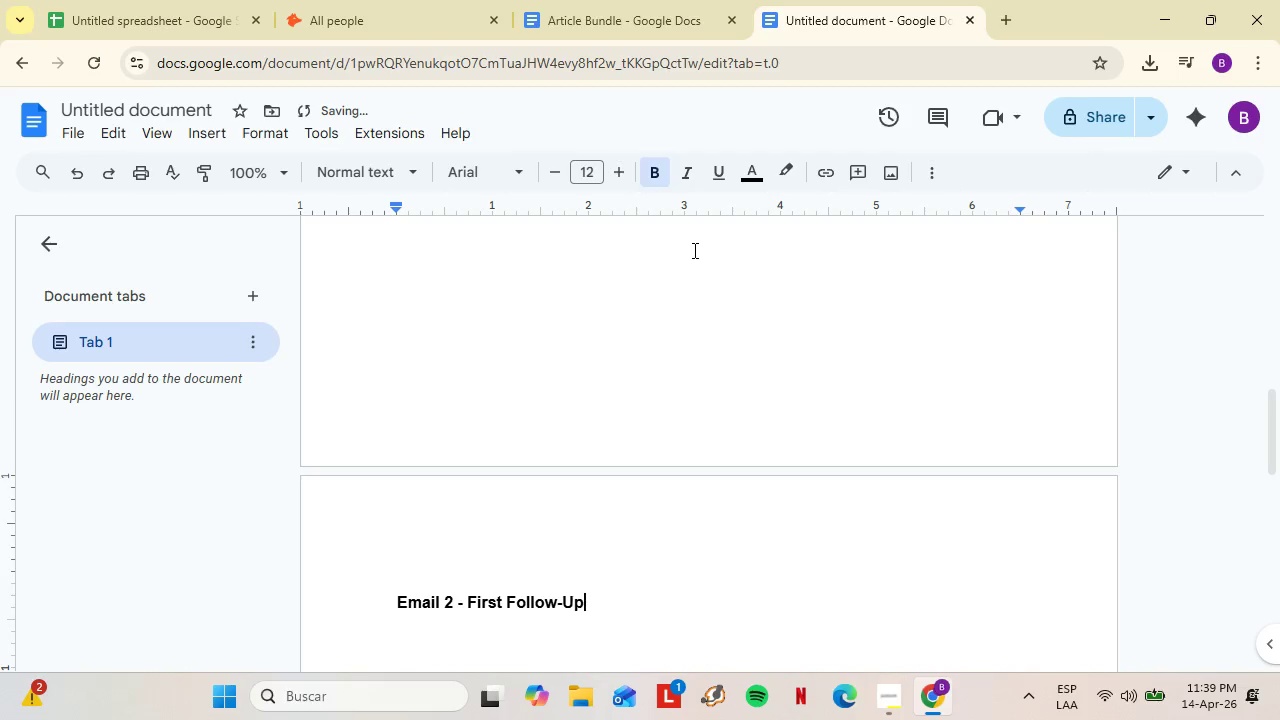 
wait(43.33)
 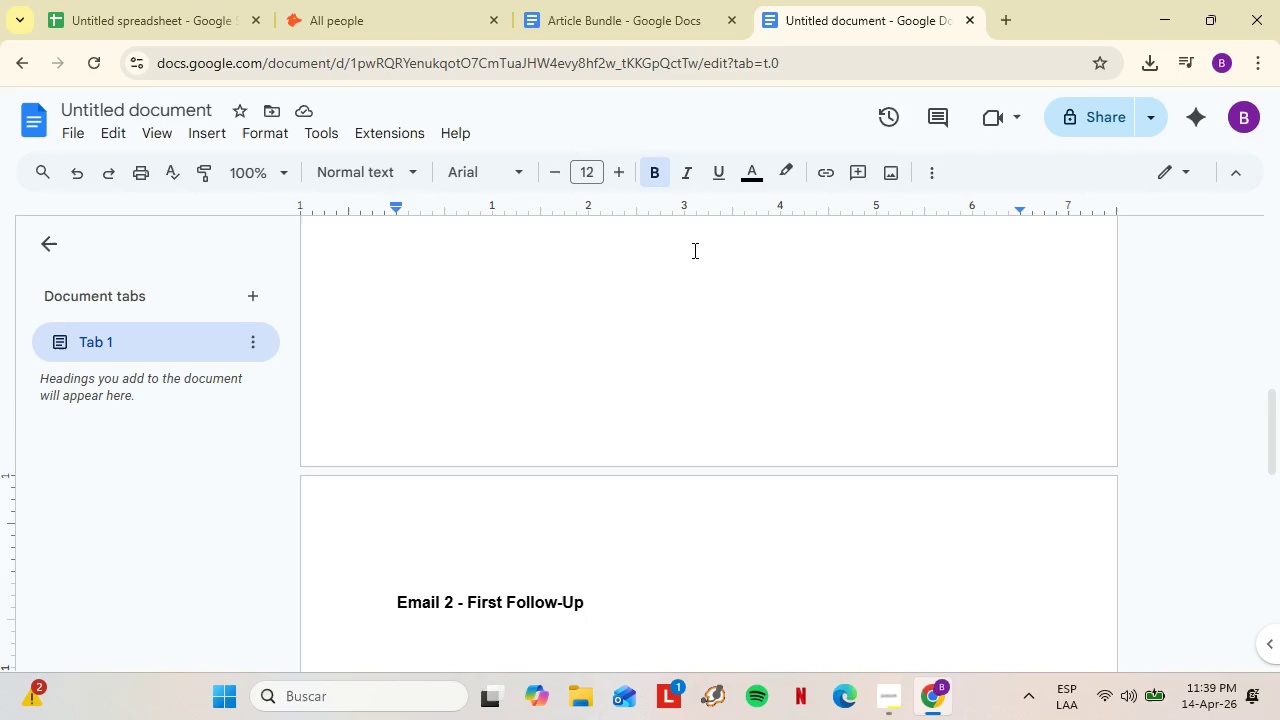 
scroll: coordinate [501, 660], scroll_direction: down, amount: 2.0
 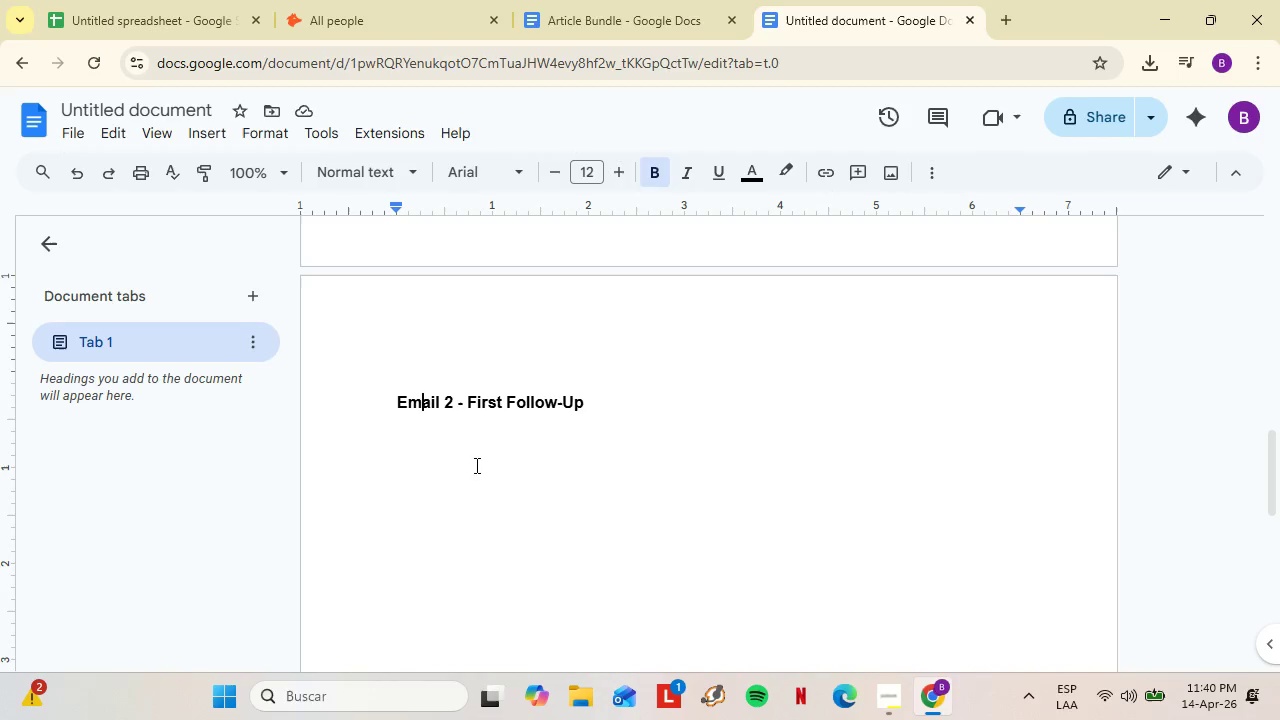 
left_click([409, 440])
 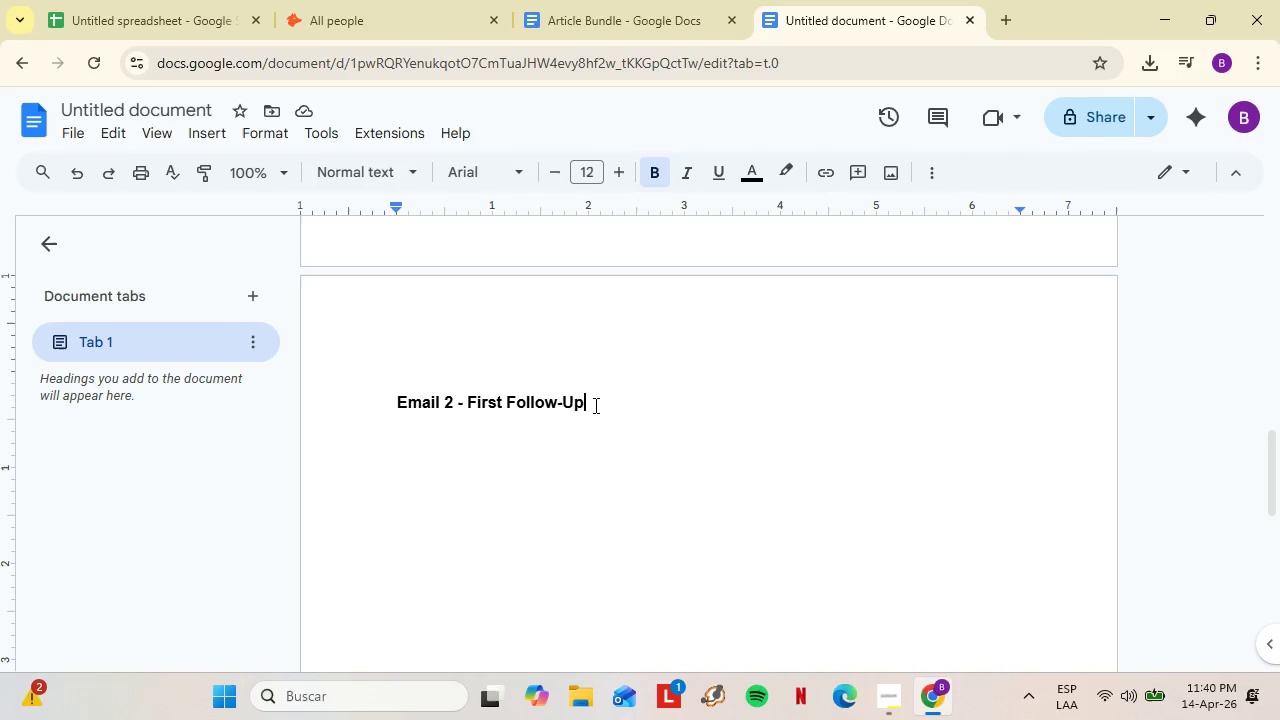 
left_click([594, 402])
 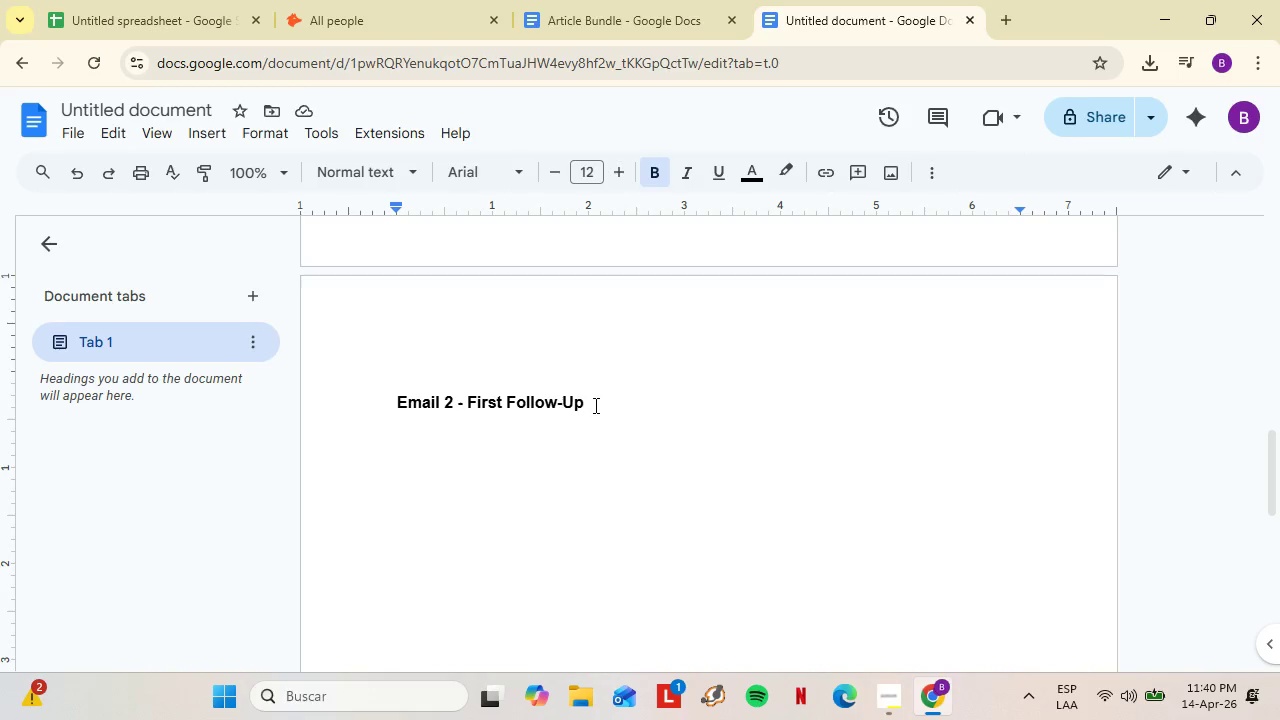 
key(Shift+Enter)
 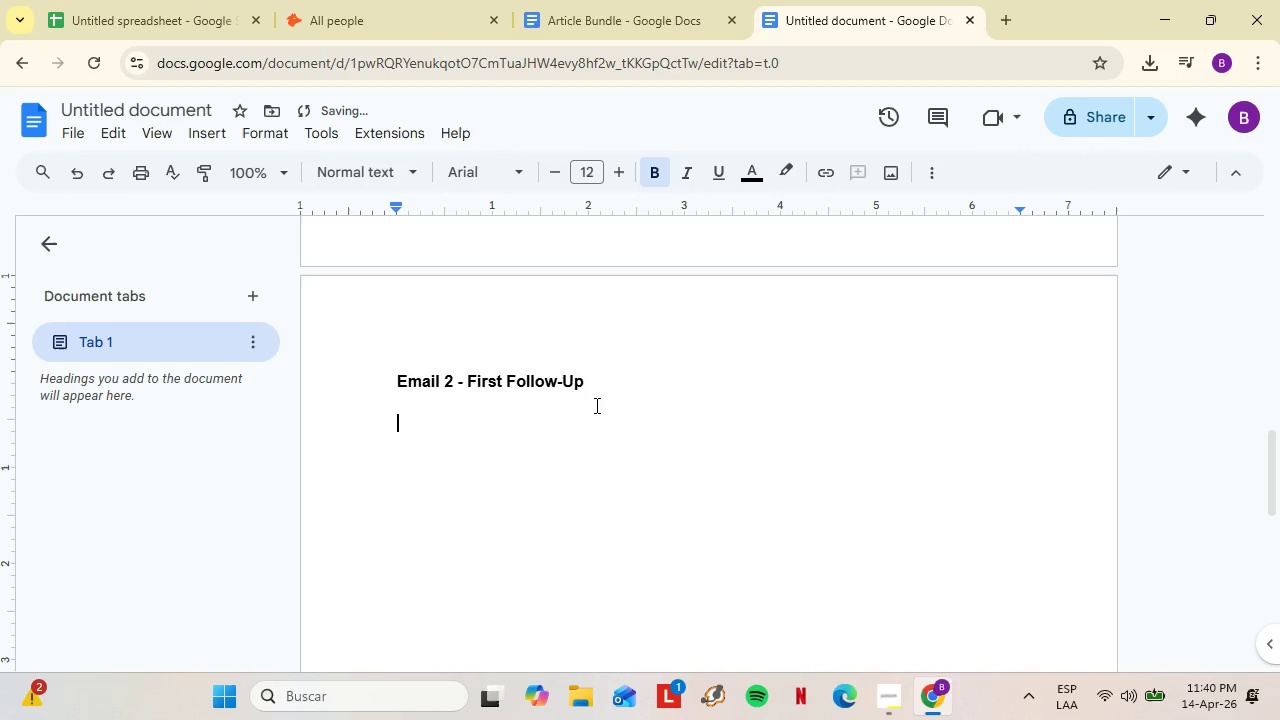 
key(Shift+Enter)
 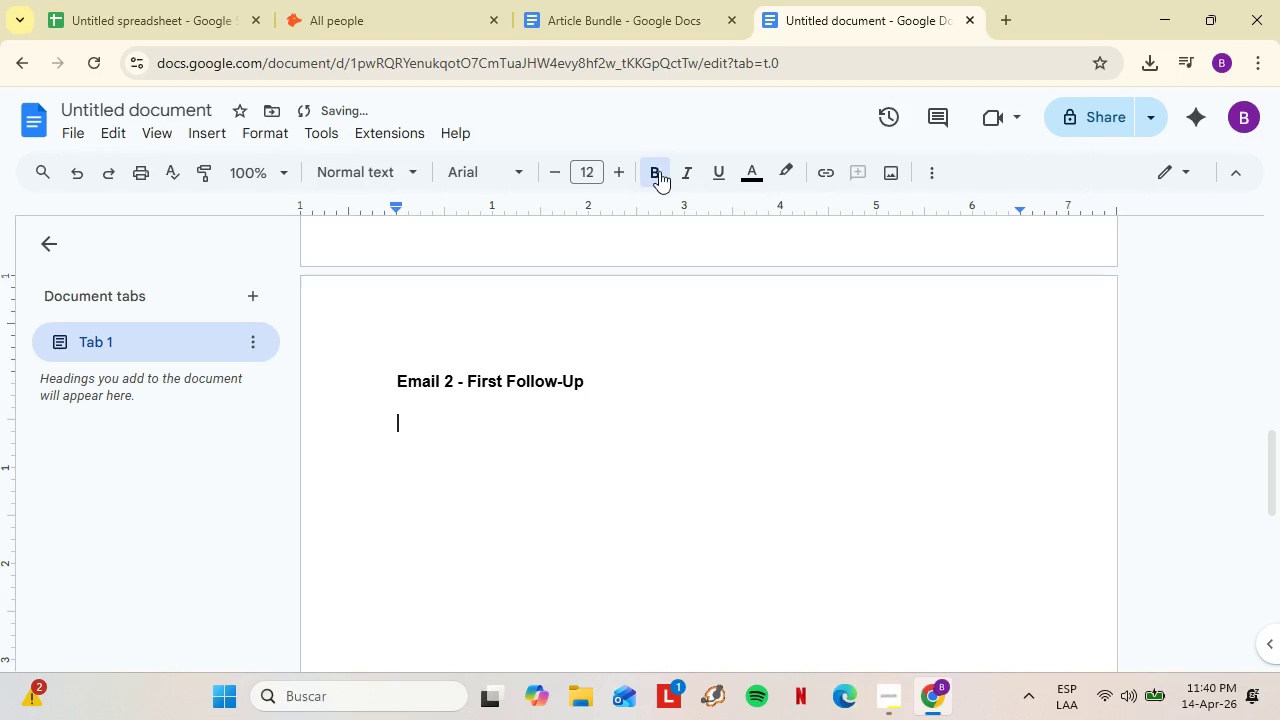 
left_click([659, 170])
 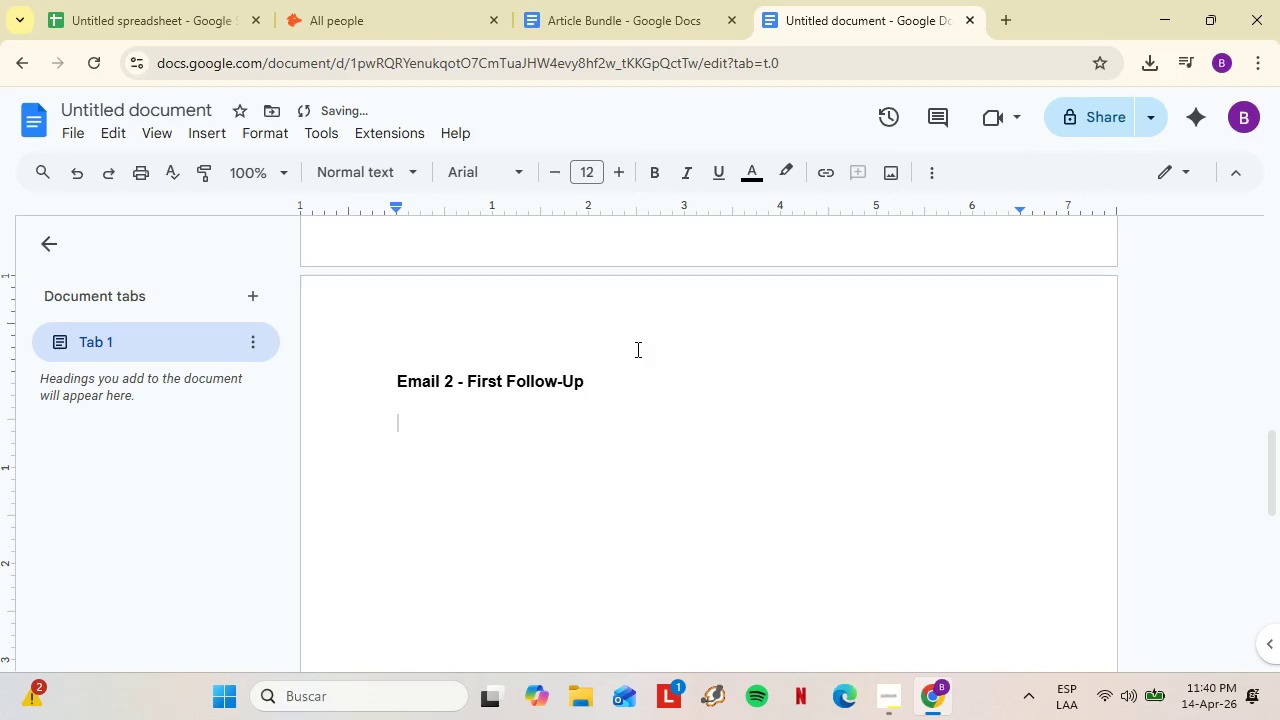 
type(Su)
 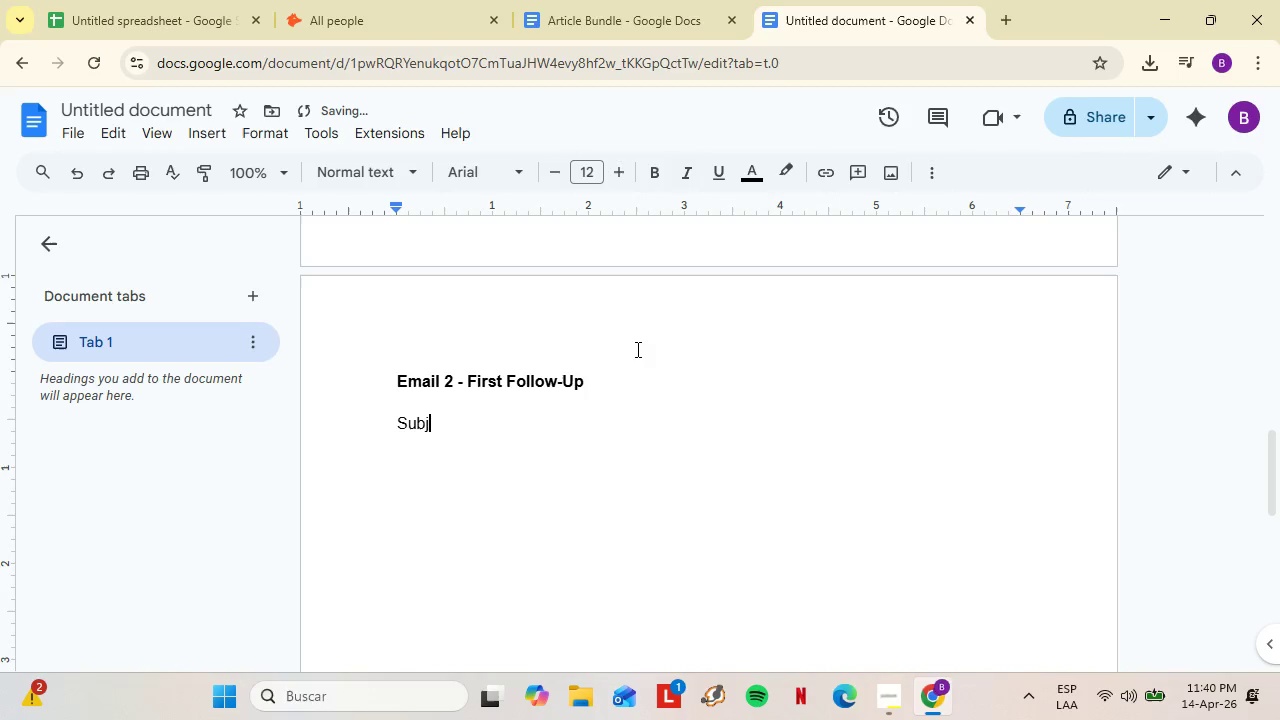 
type(bject> Re>Guest contribution for "PUblica)
key(Backspace)
key(Backspace)
key(Backspace)
key(Backspace)
key(Backspace)
key(Backspace)
type(uplication Name?)
 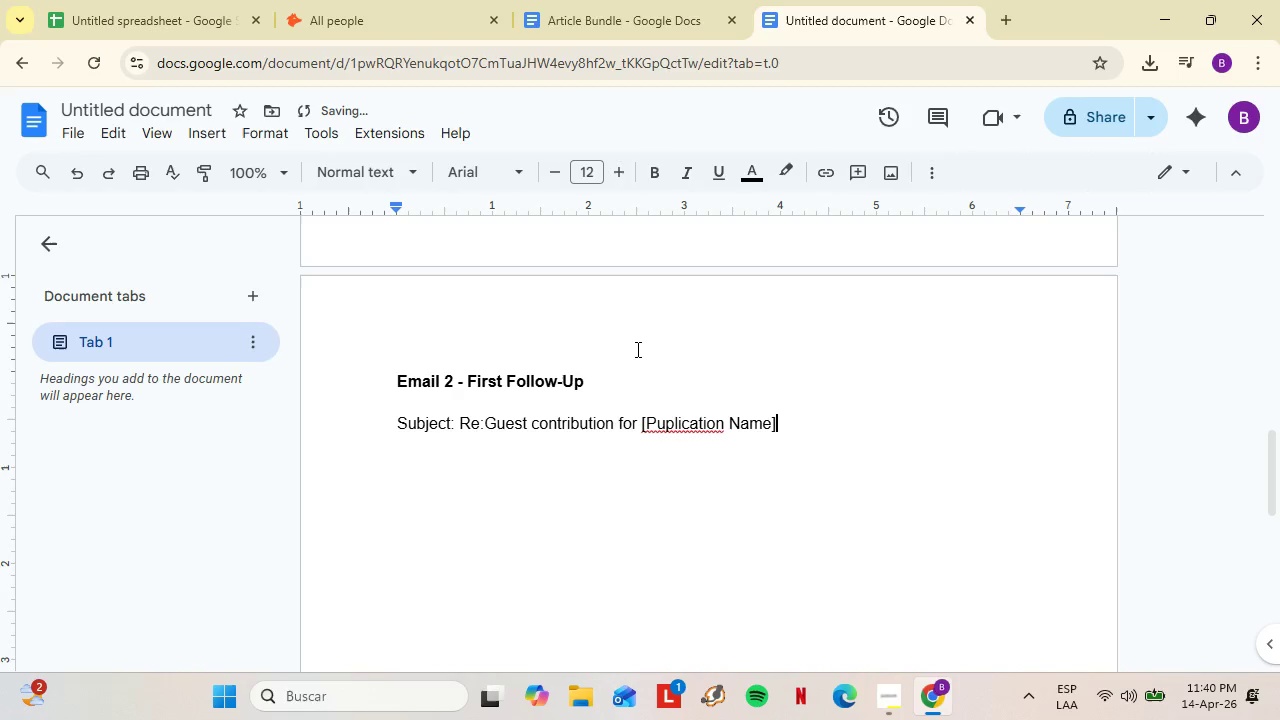 
key(Shift+Enter)
 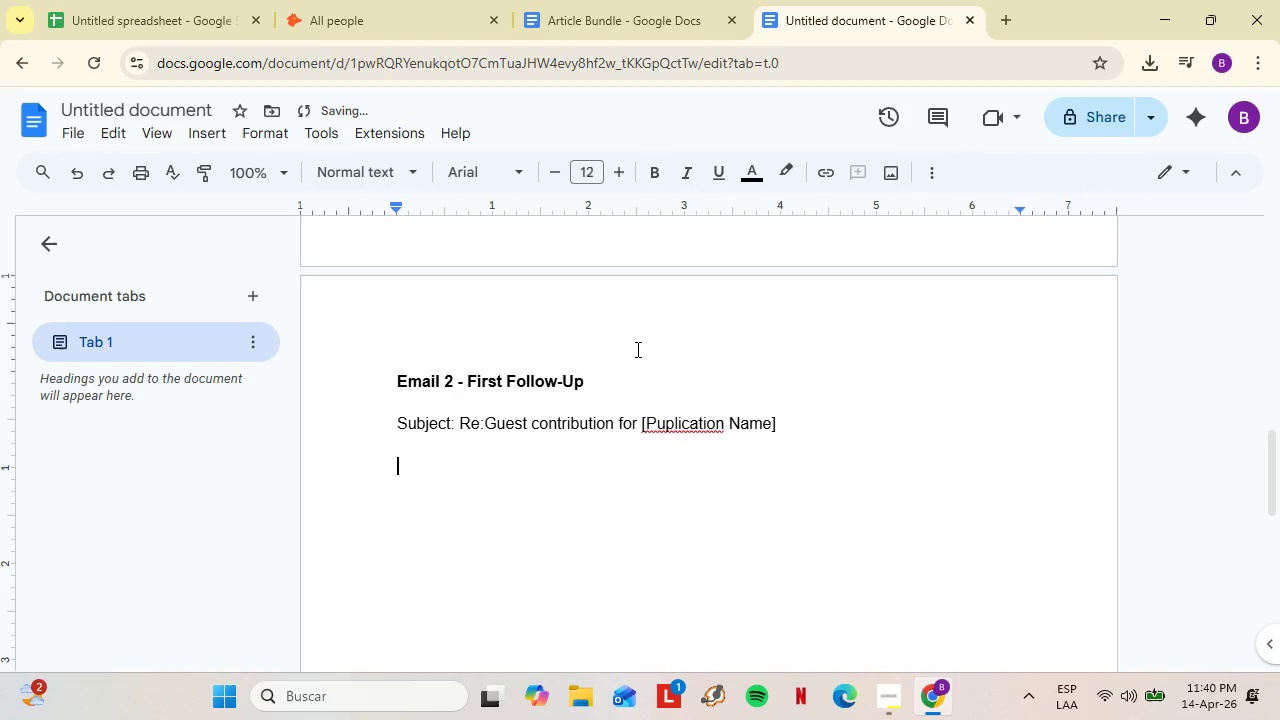 
key(Shift+Enter)
 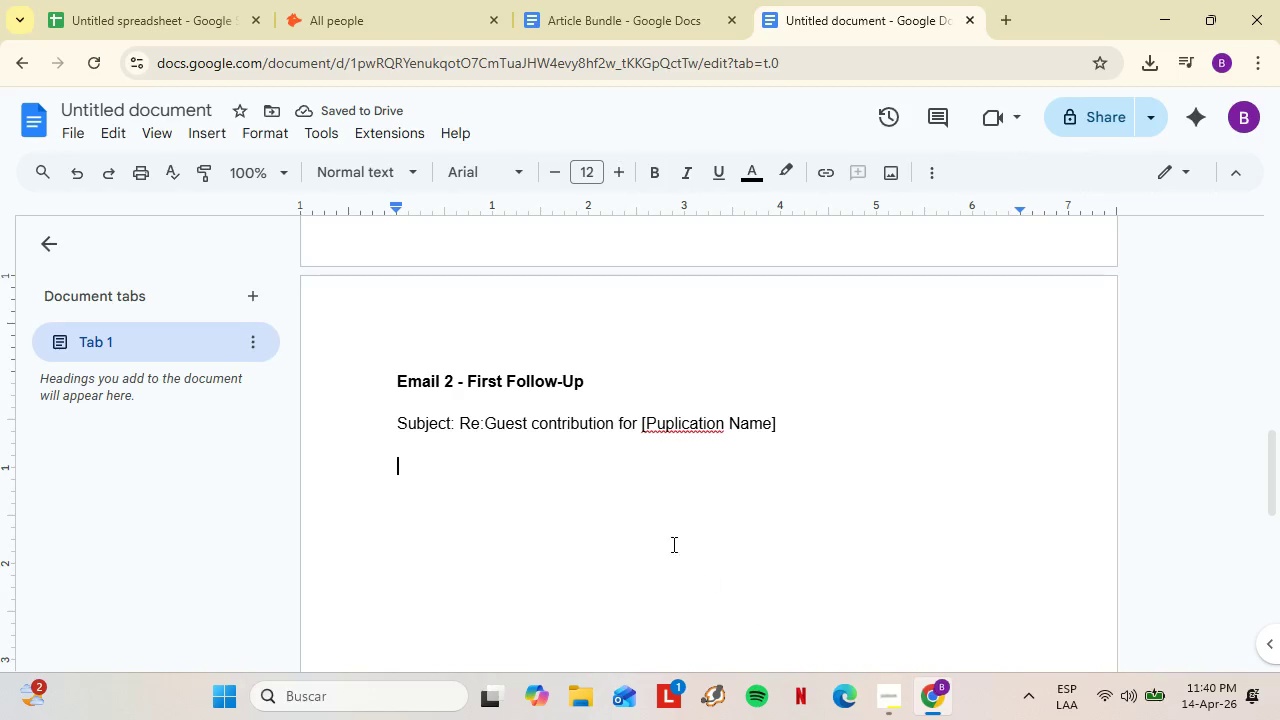 
left_click([671, 431])
 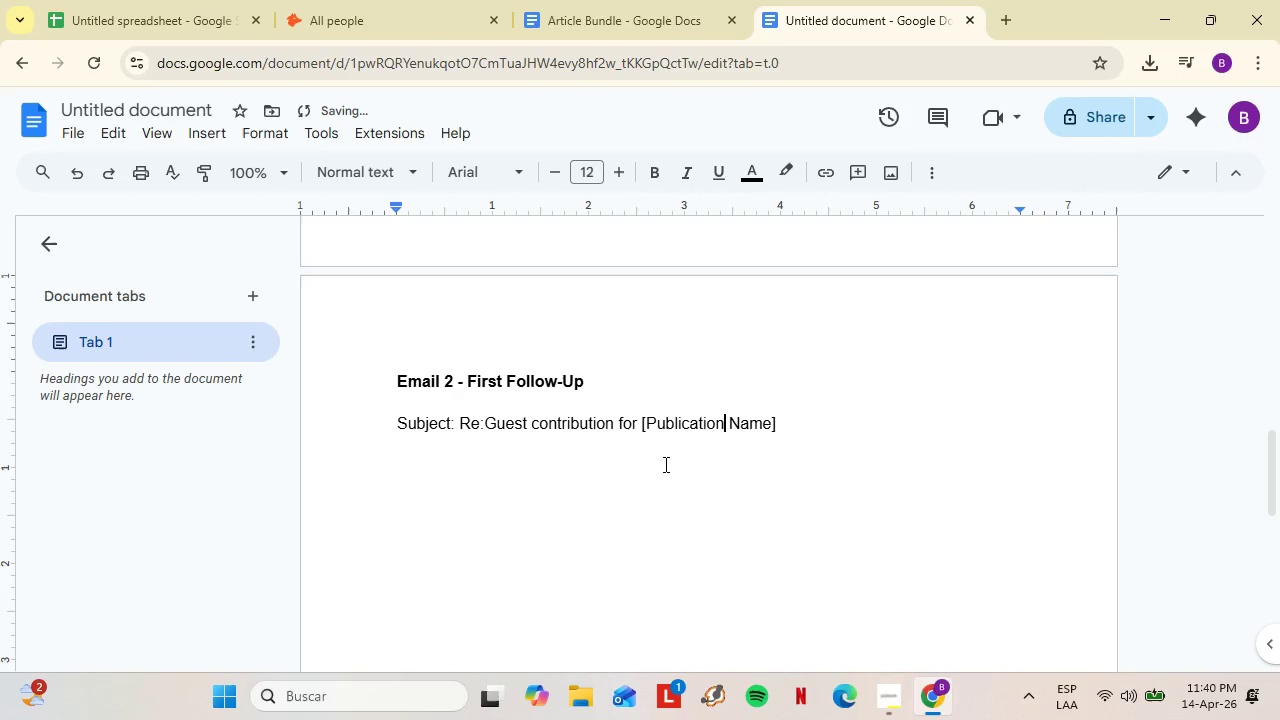 
left_click([685, 403])
 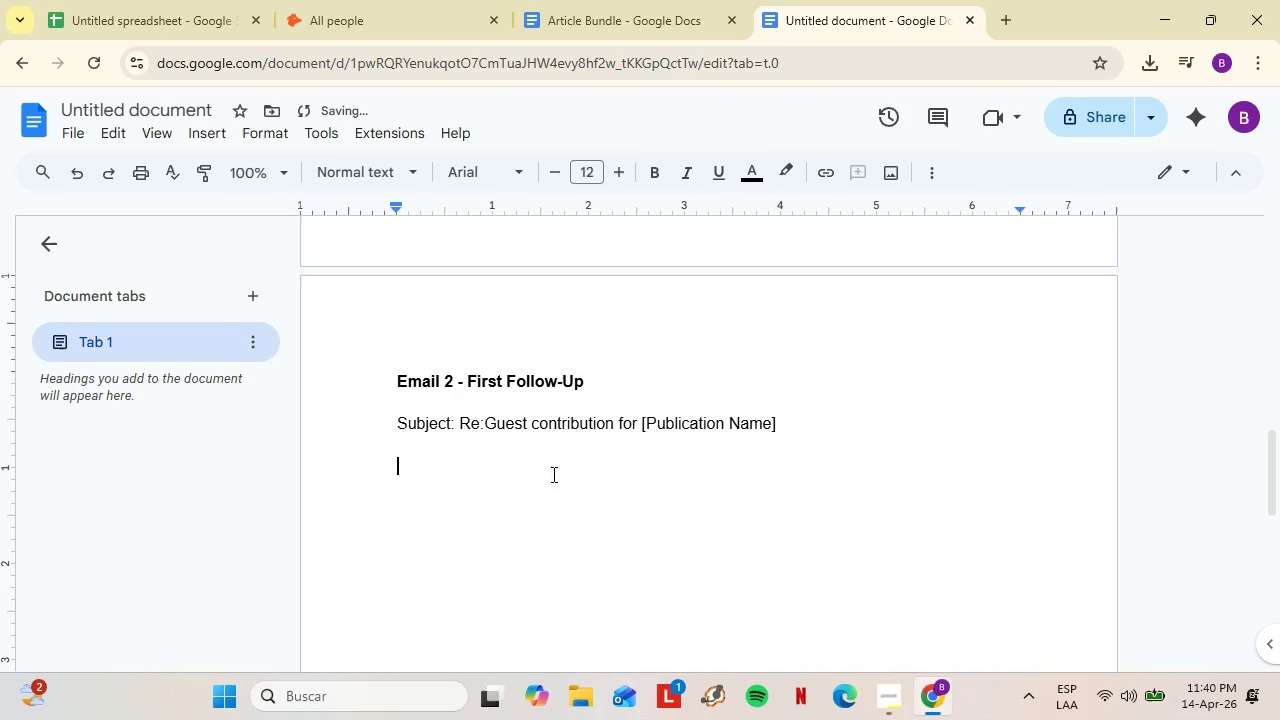 
left_click([556, 474])
 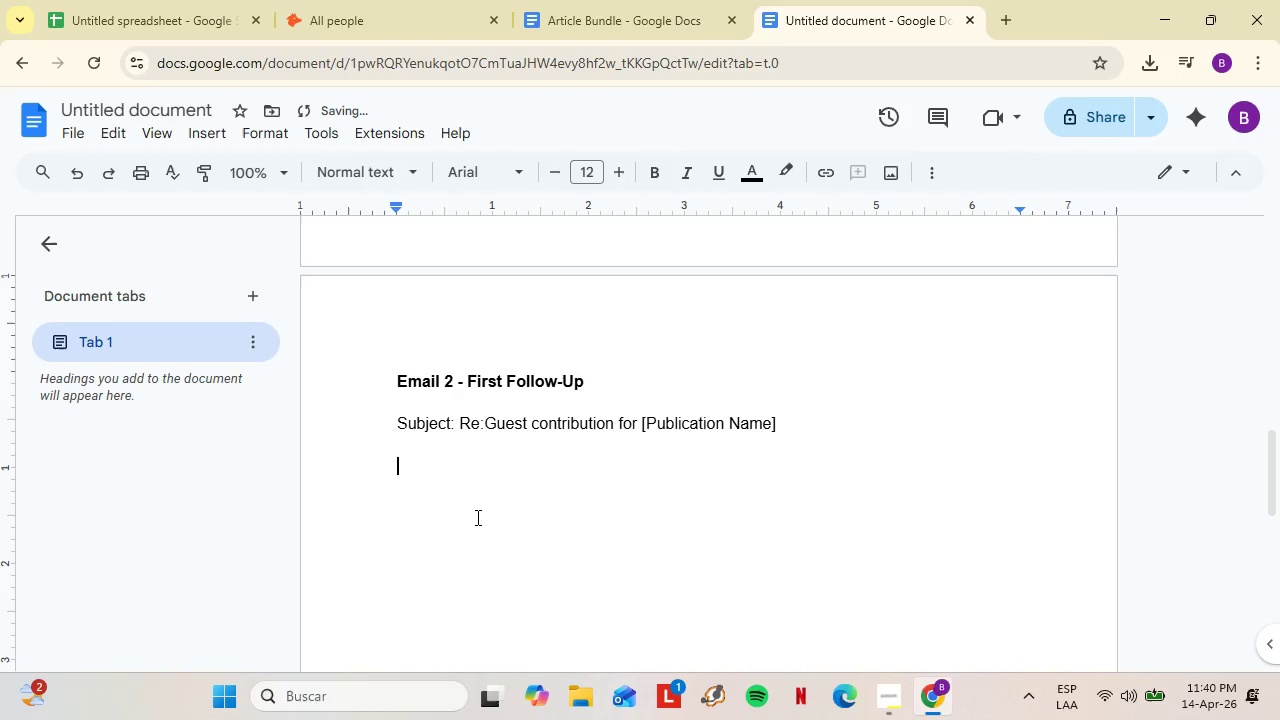 
type(Hi Mr & Ms...)
 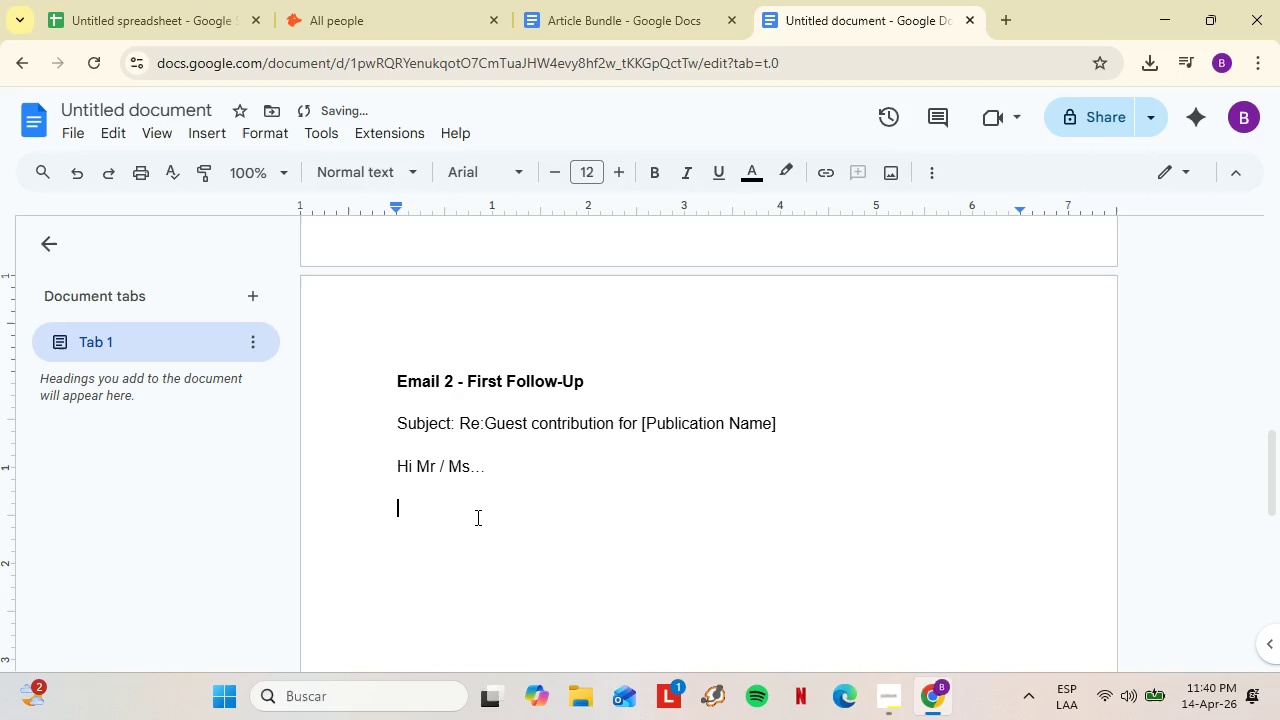 
key(Shift+Enter)
 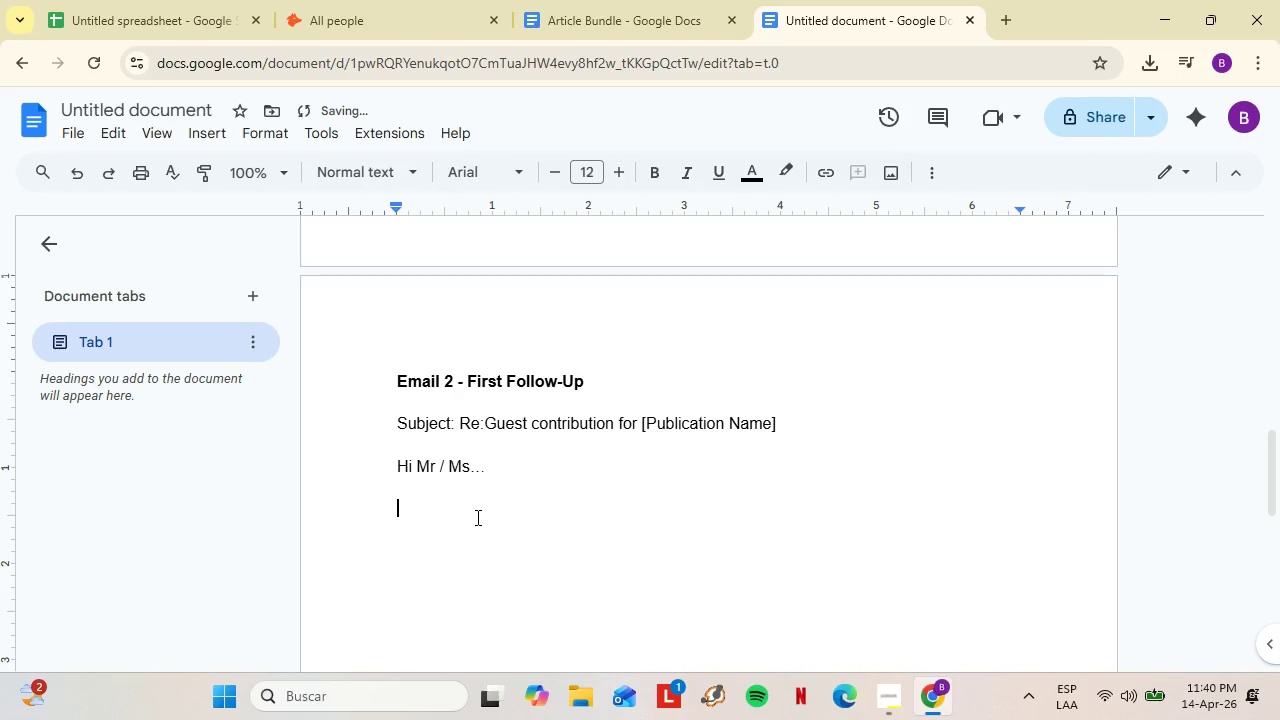 
key(Shift+Enter)
 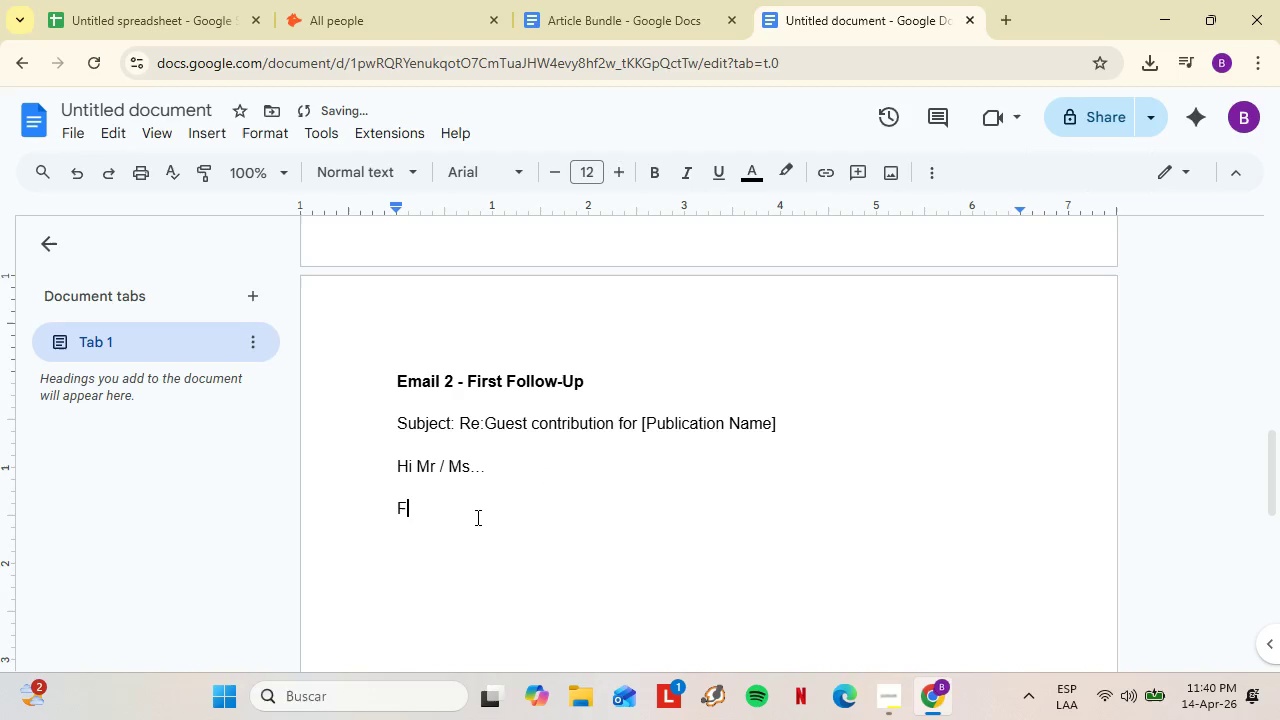 
type(Folo)
key(Backspace)
type(lowing up on my note from last wes)
key(Backspace)
type(ek. )
 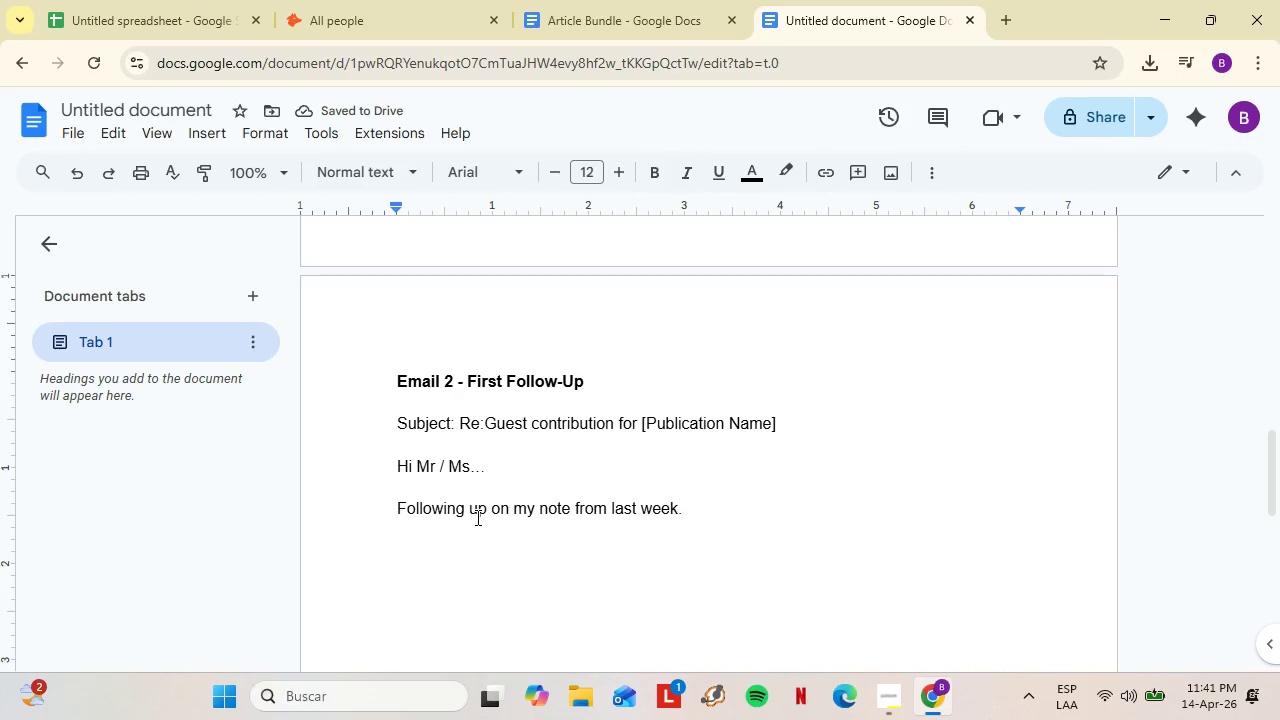 
wait(5.48)
 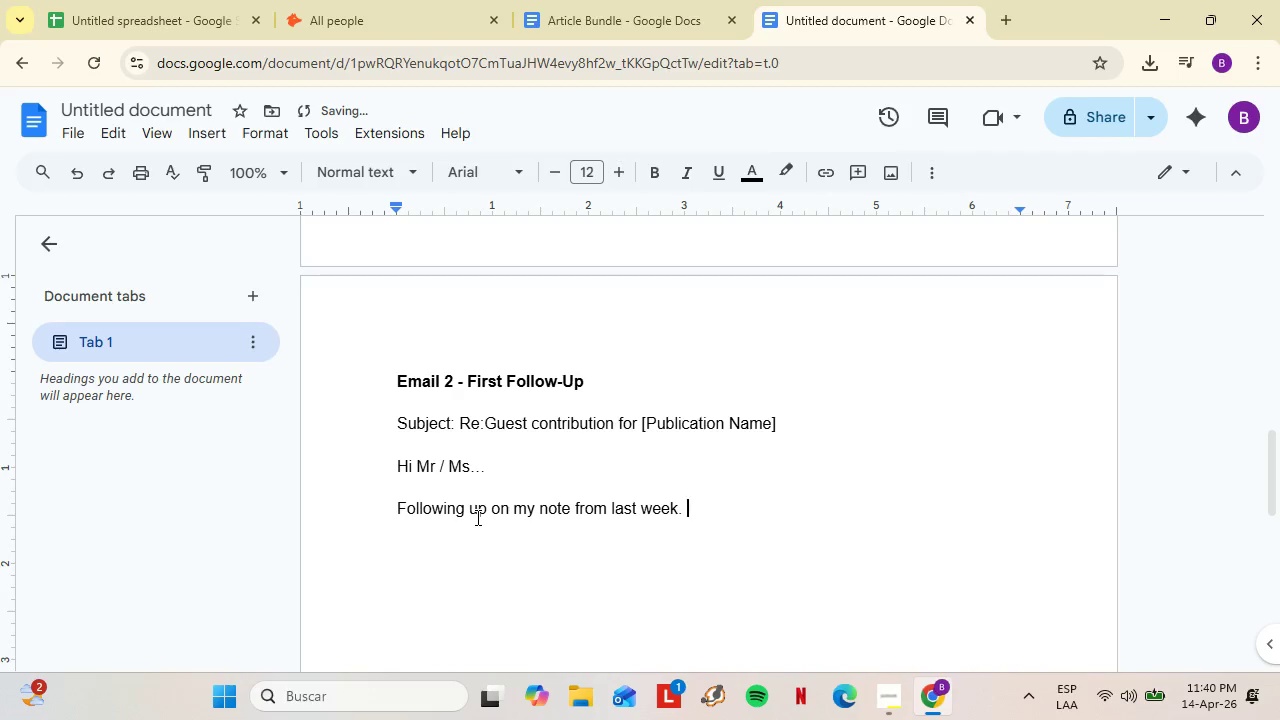 
type(I knoe )
key(Backspace)
key(Backspace)
type(w editorial inboxer mo)
key(Backspace)
key(Backspace)
key(Backspace)
key(Backspace)
type(s move fast.)
 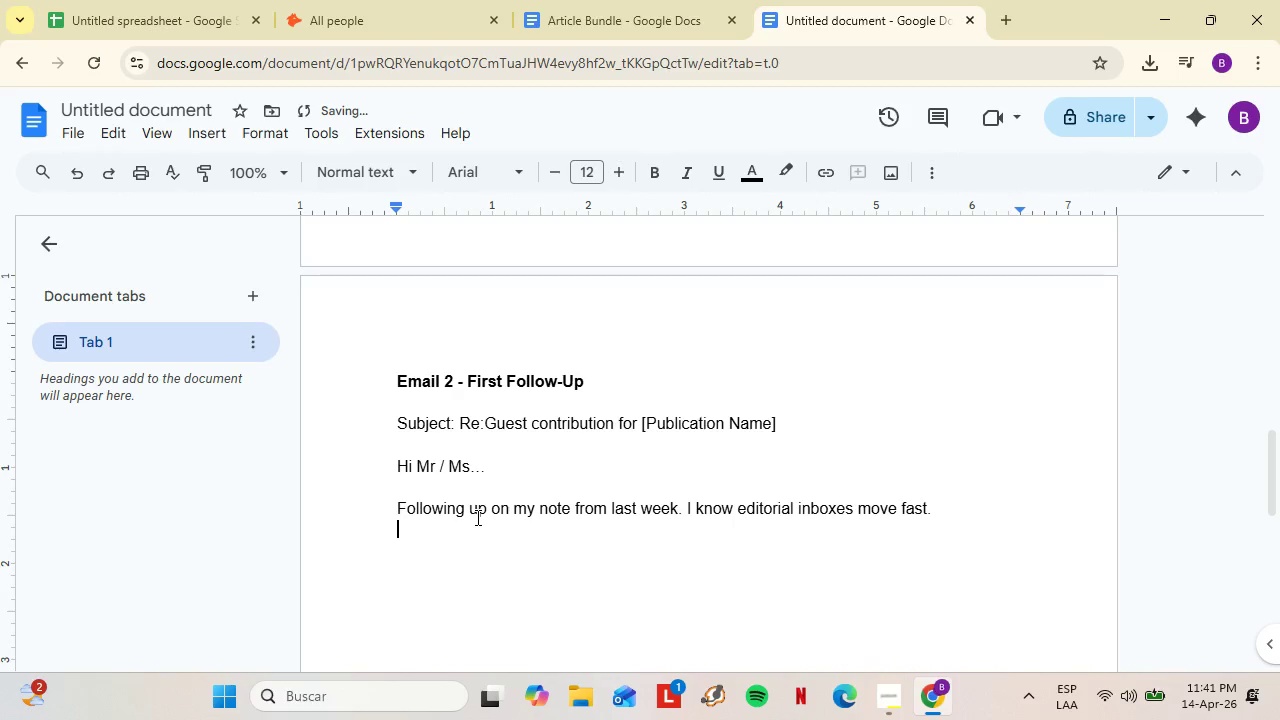 
key(Shift+Enter)
 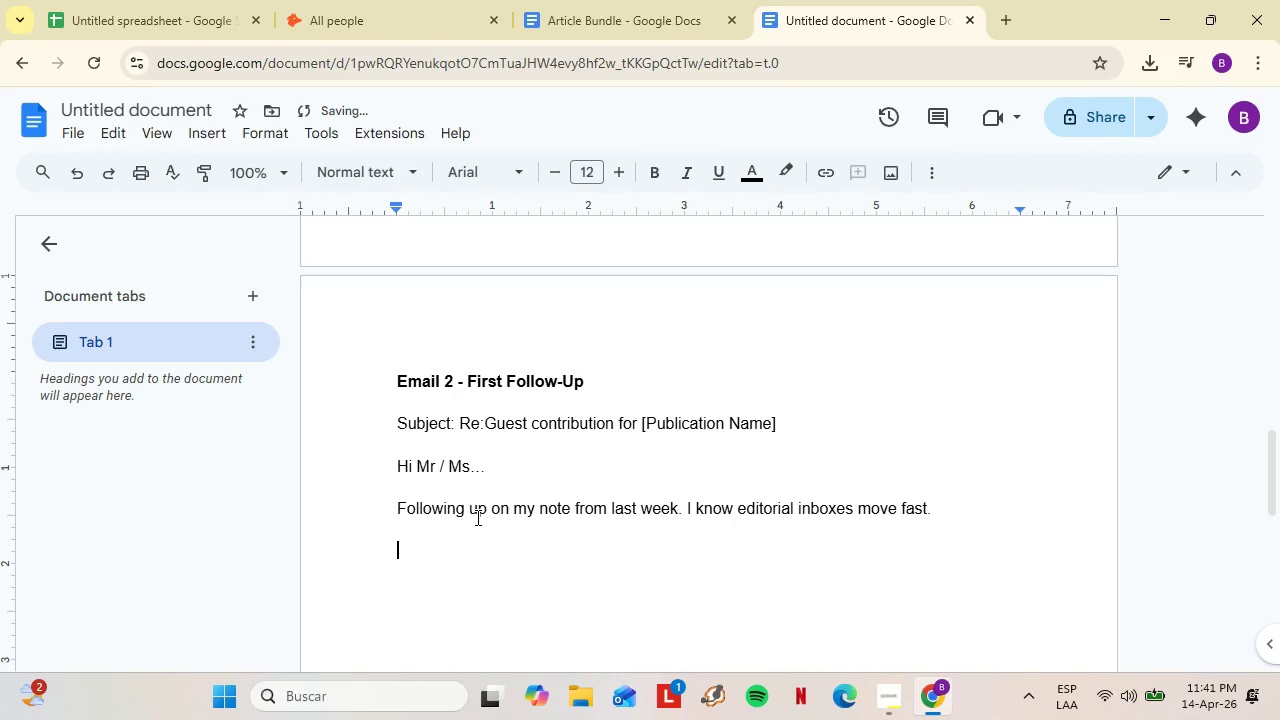 
key(Shift+Enter)
 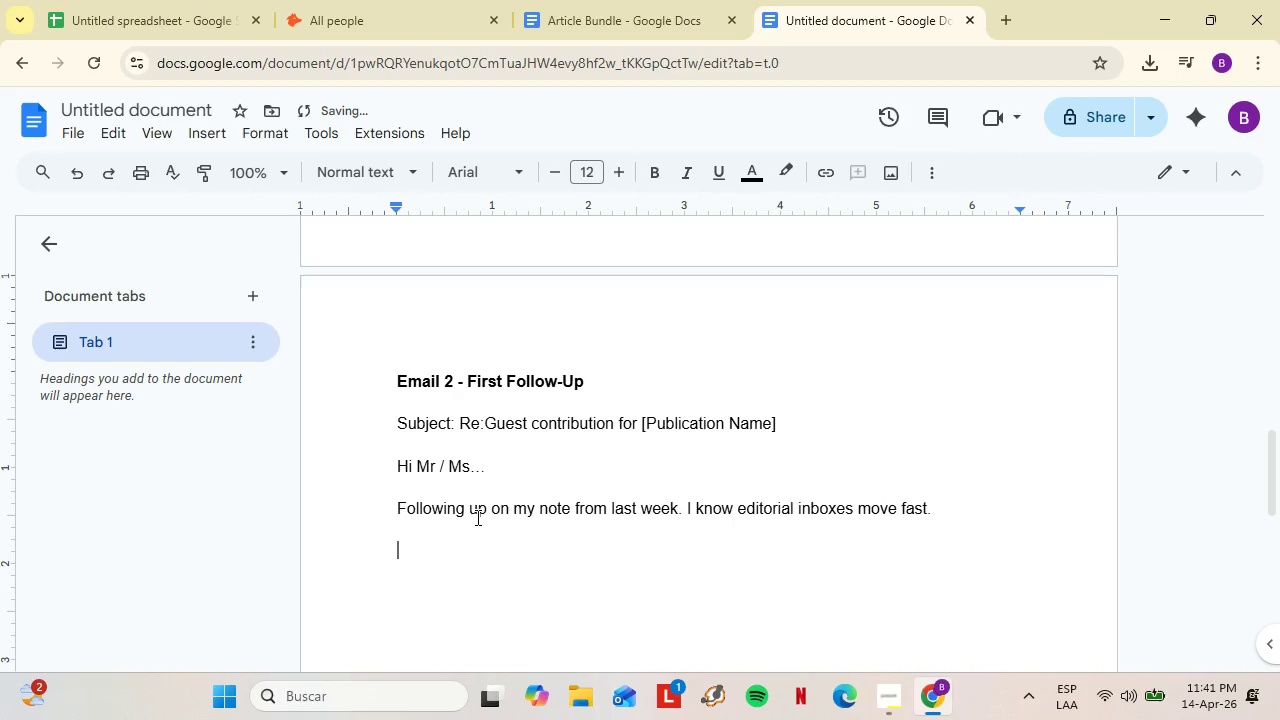 
type(I wanted to add that the xeriscaping piece in particular addresses a perception problem i )
key(Backspace)
key(Backspace)
type(I think e)
key(Backspace)
type(resp)
key(Backspace)
type(onates strongly with "Publication Nsta)
key(Backspace)
key(Backspace)
key(Backspace)
type(ate)
key(Backspace)
key(Backspace)
type(me?[s audicen)
key(Backspace)
key(Backspace)
key(Backspace)
type(ence.)
key(Backspace)
type(, the s)
key(Backspace)
type(disconnect between what sustaib)
key(Backspace)
type(nable lans)
key(Backspace)
type(dscaping actually looks like at the highest level and the rock-garden stereotype yhat)
key(Backspace)
key(Backspace)
key(Backspace)
key(Backspace)
type(that dominates tge)
key(Backspace)
key(Backspace)
type(he public imagination.)
 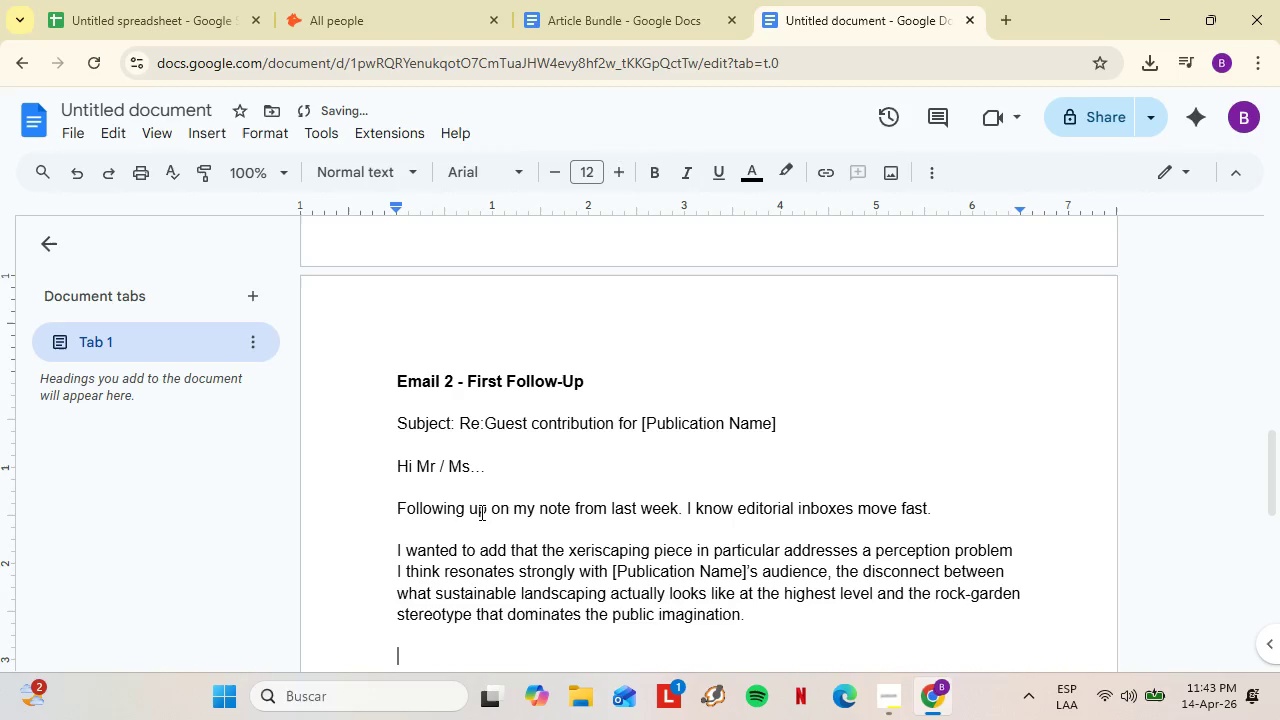 
key(Shift+Enter)
 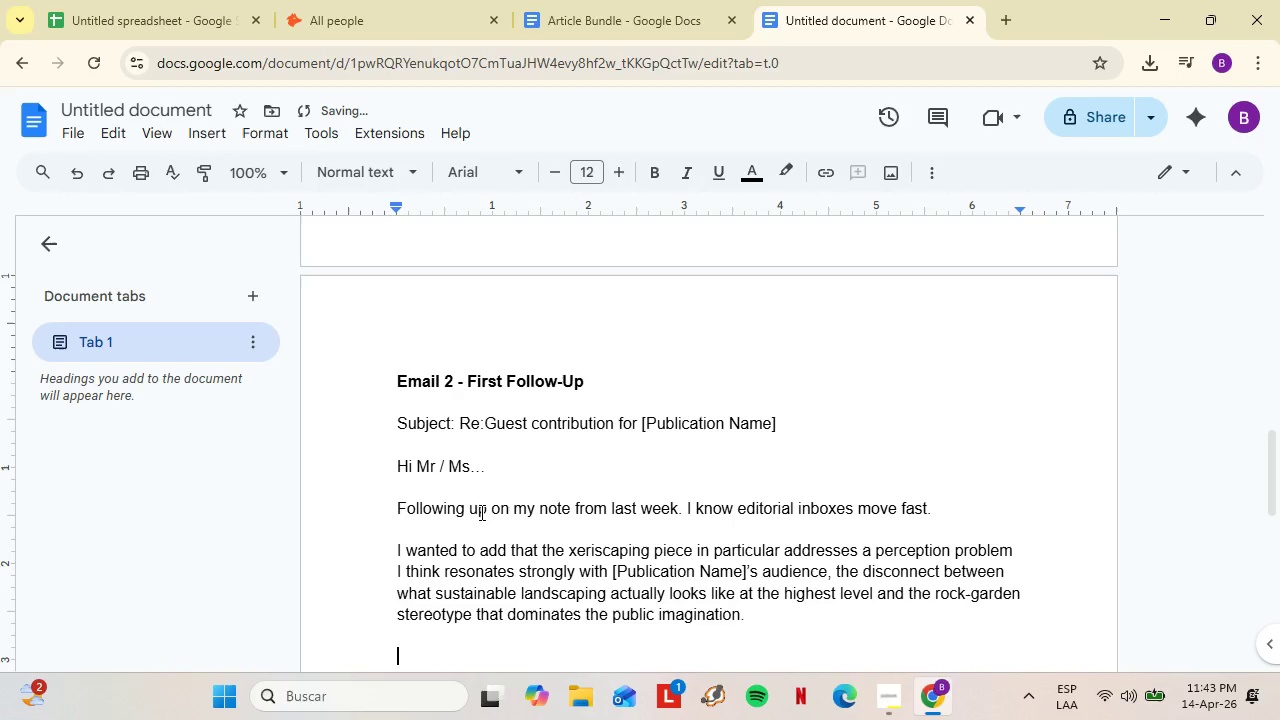 
key(Shift+Enter)
 